 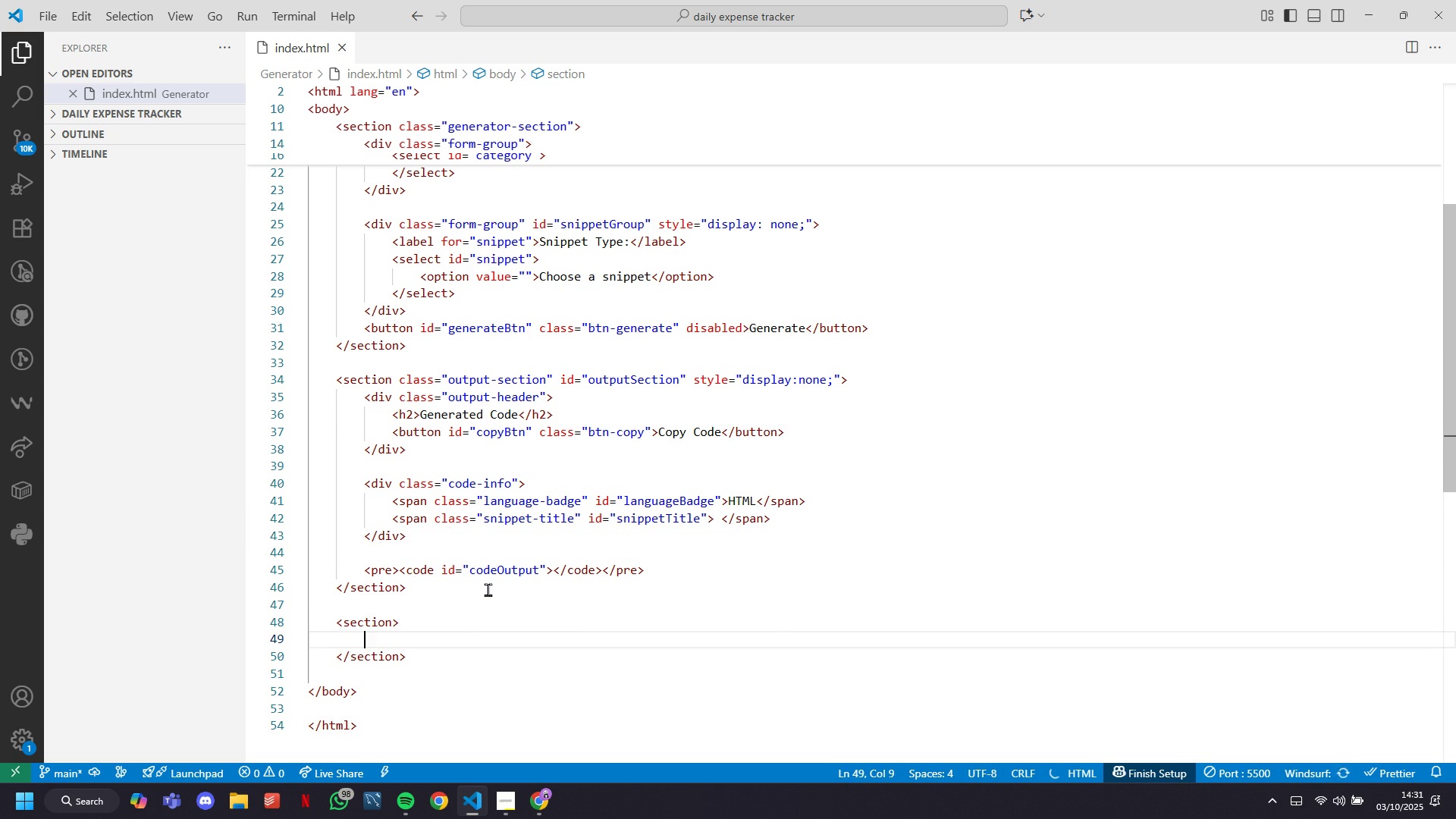 
key(ArrowUp)
 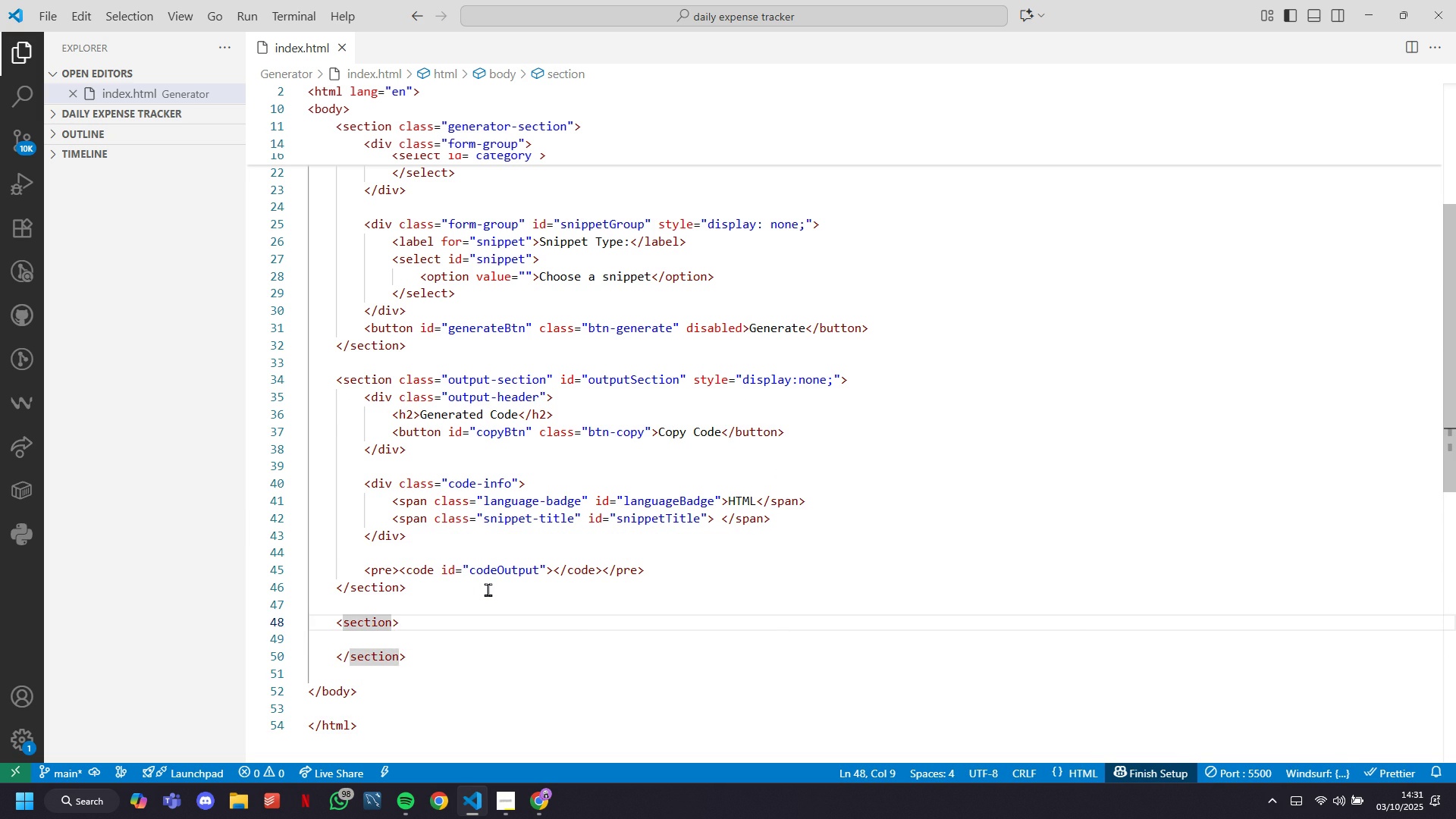 
key(ArrowDown)
 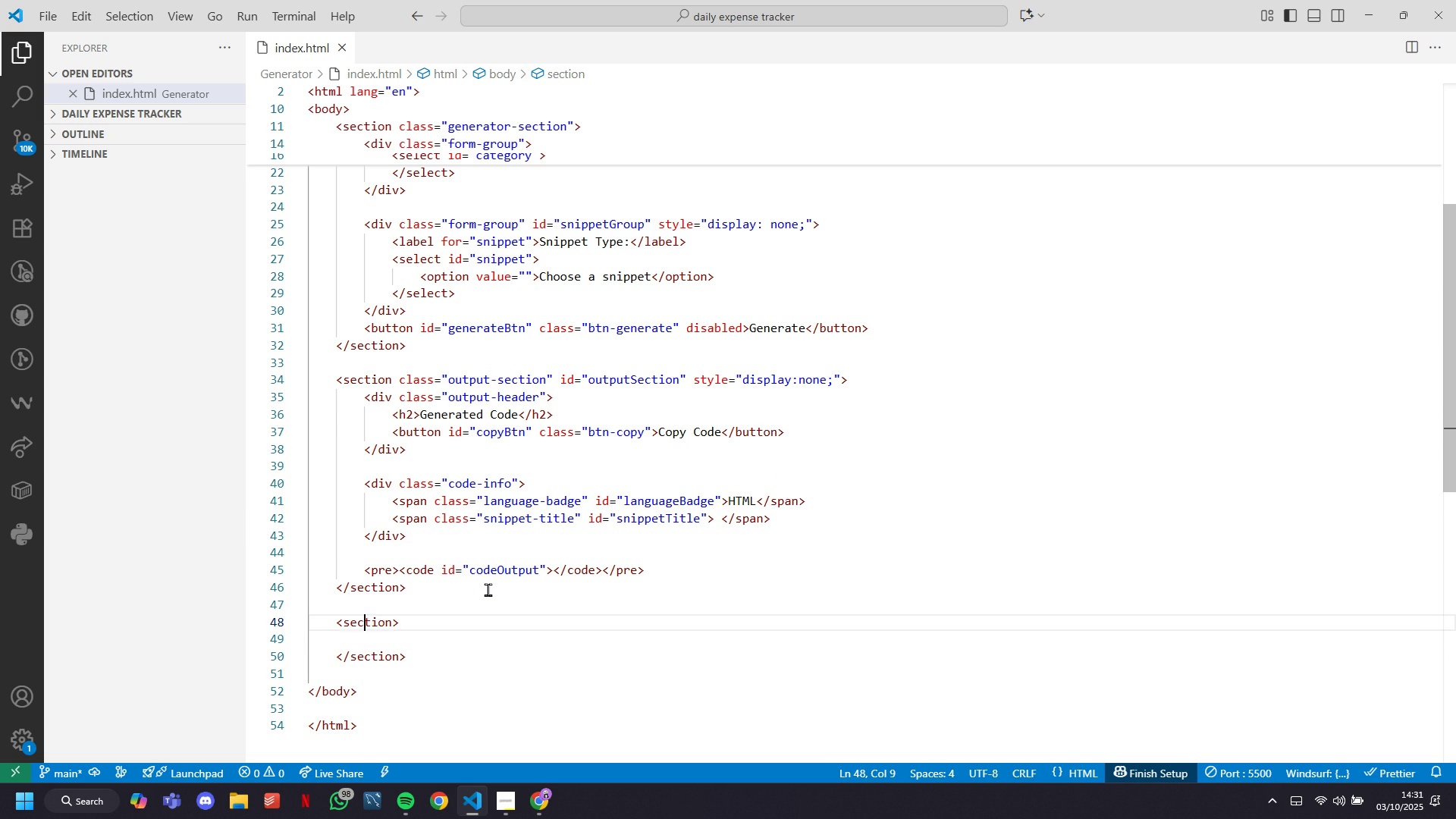 
key(ArrowUp)
 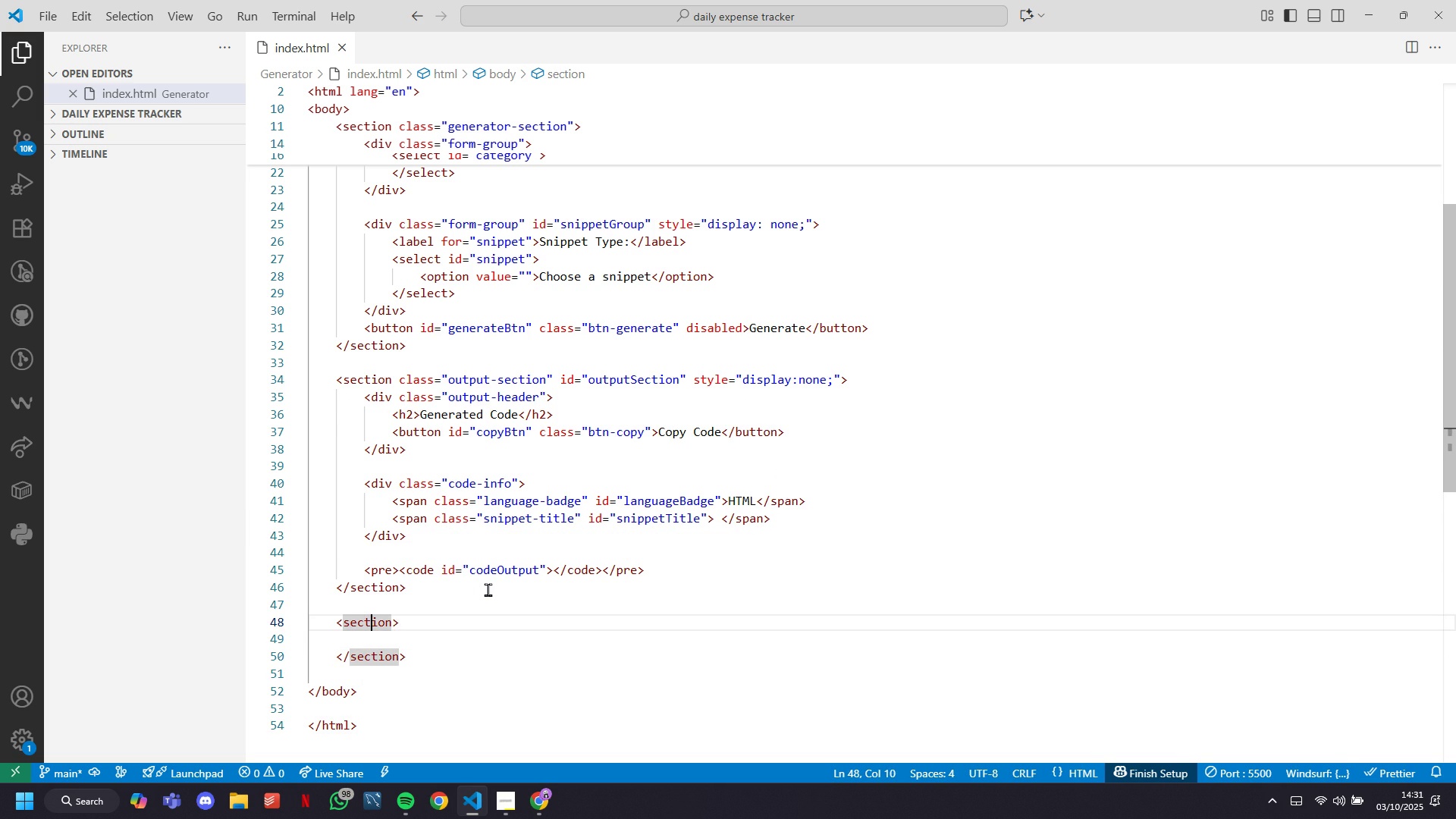 
key(ArrowRight)
 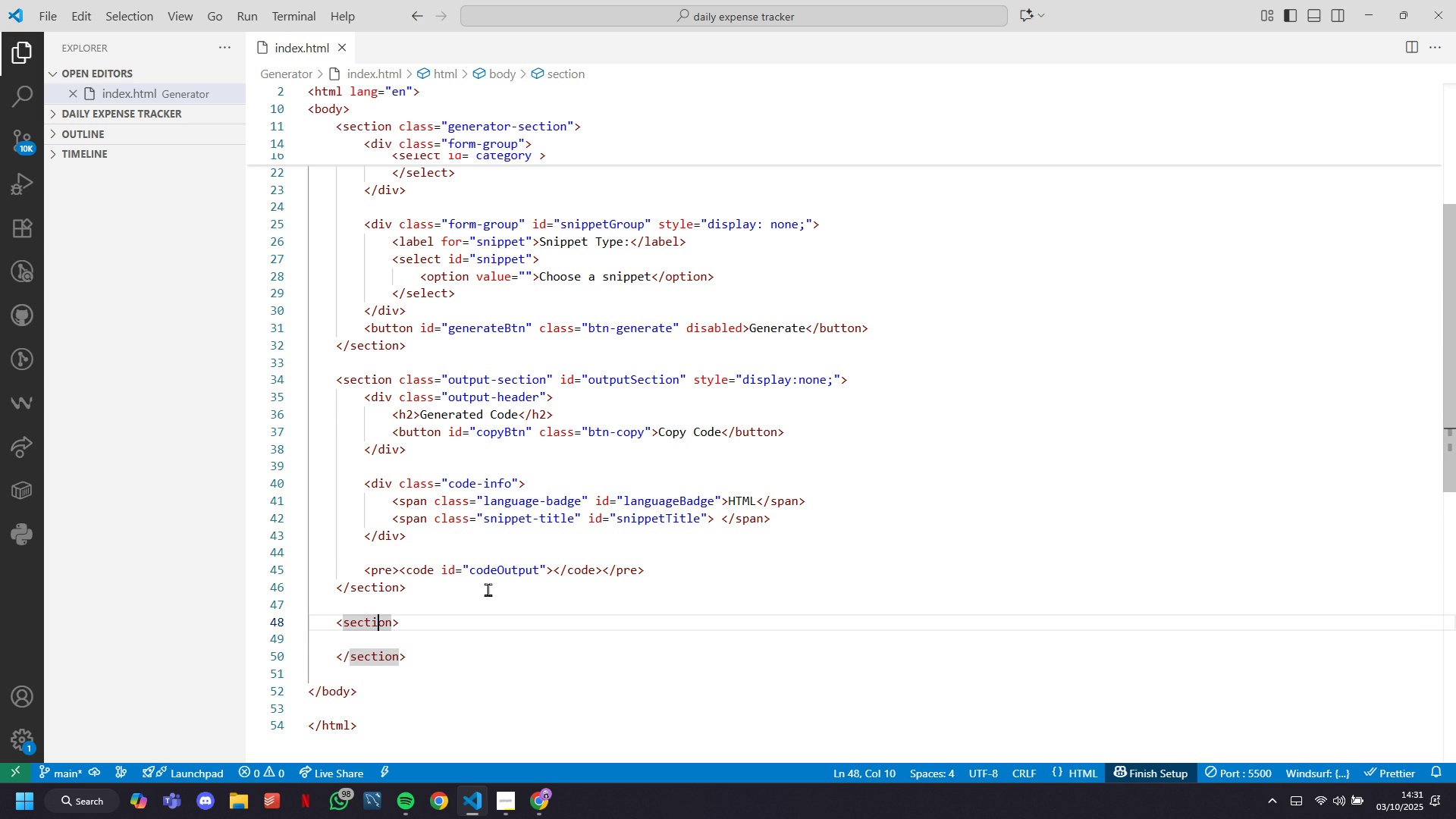 
key(ArrowRight)
 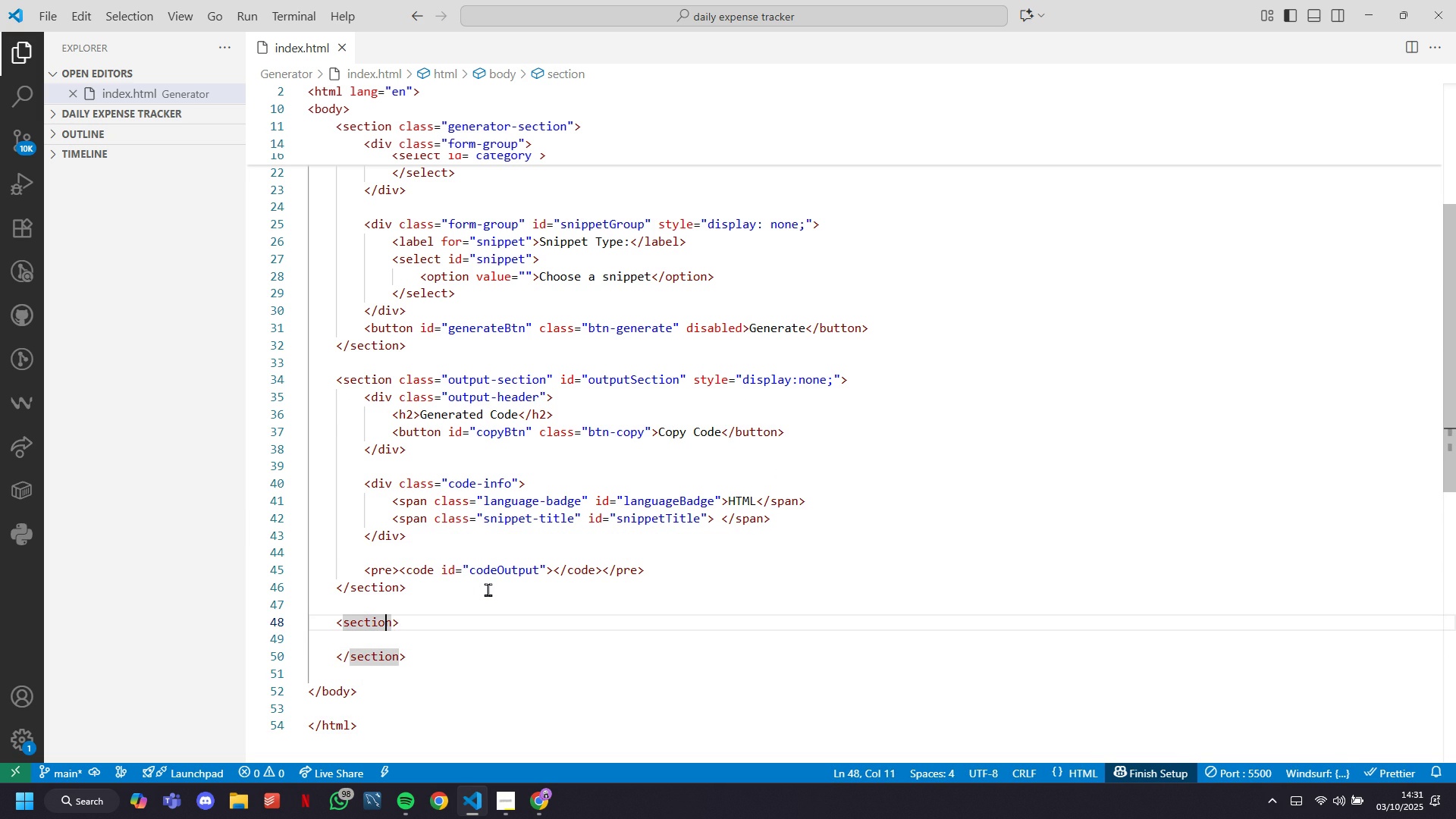 
key(ArrowRight)
 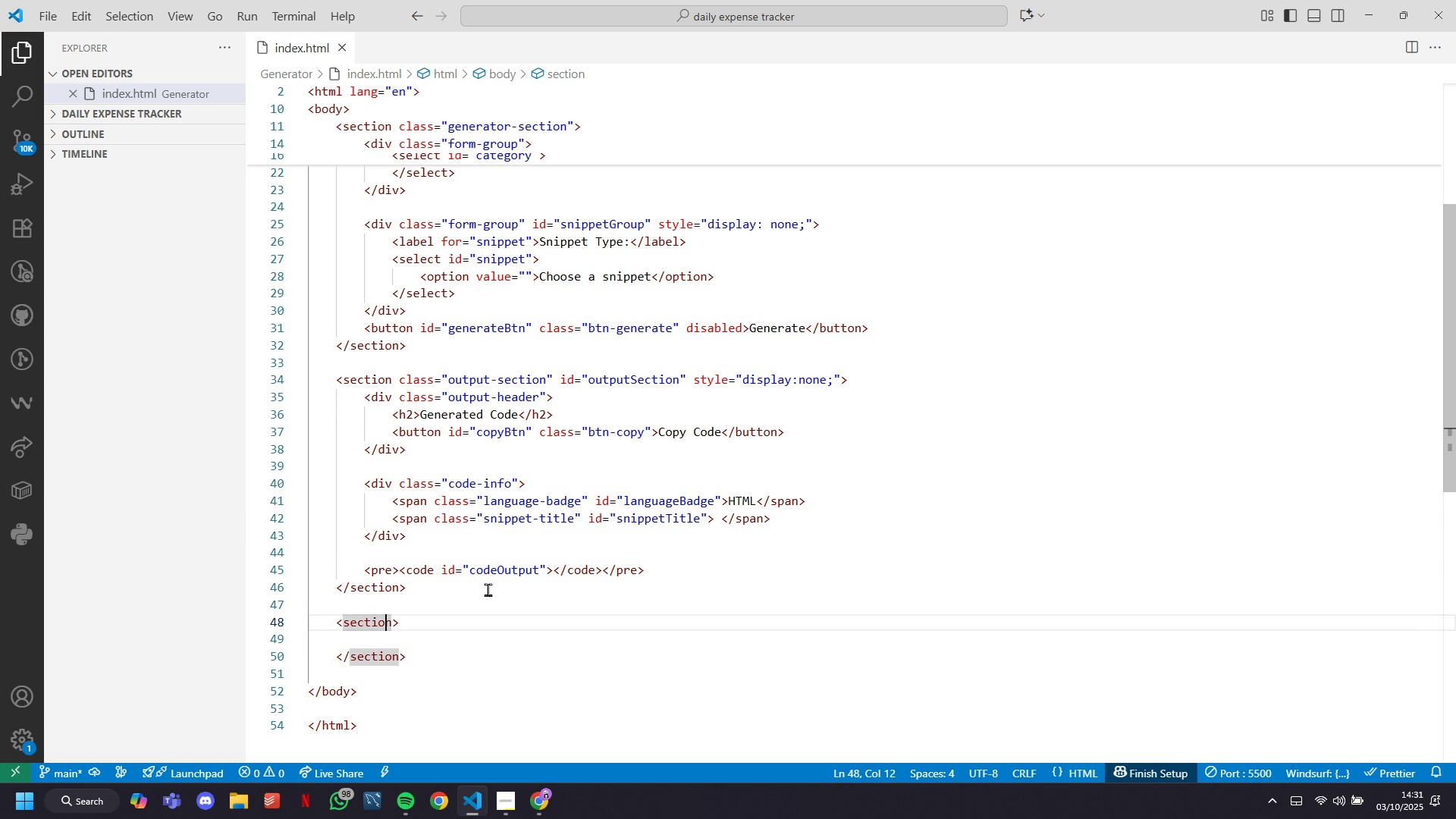 
key(ArrowRight)
 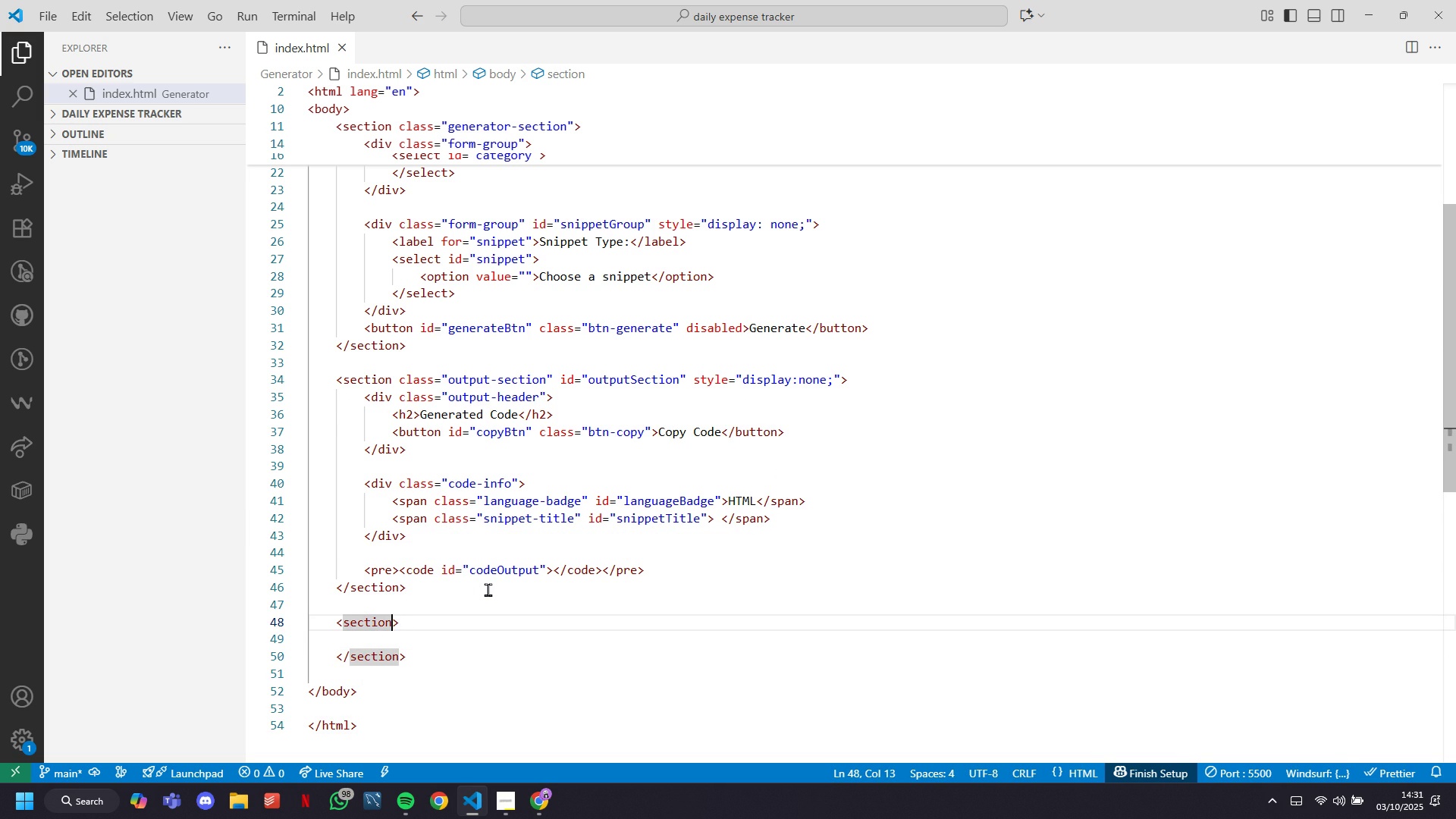 
type( clas=info-section)
 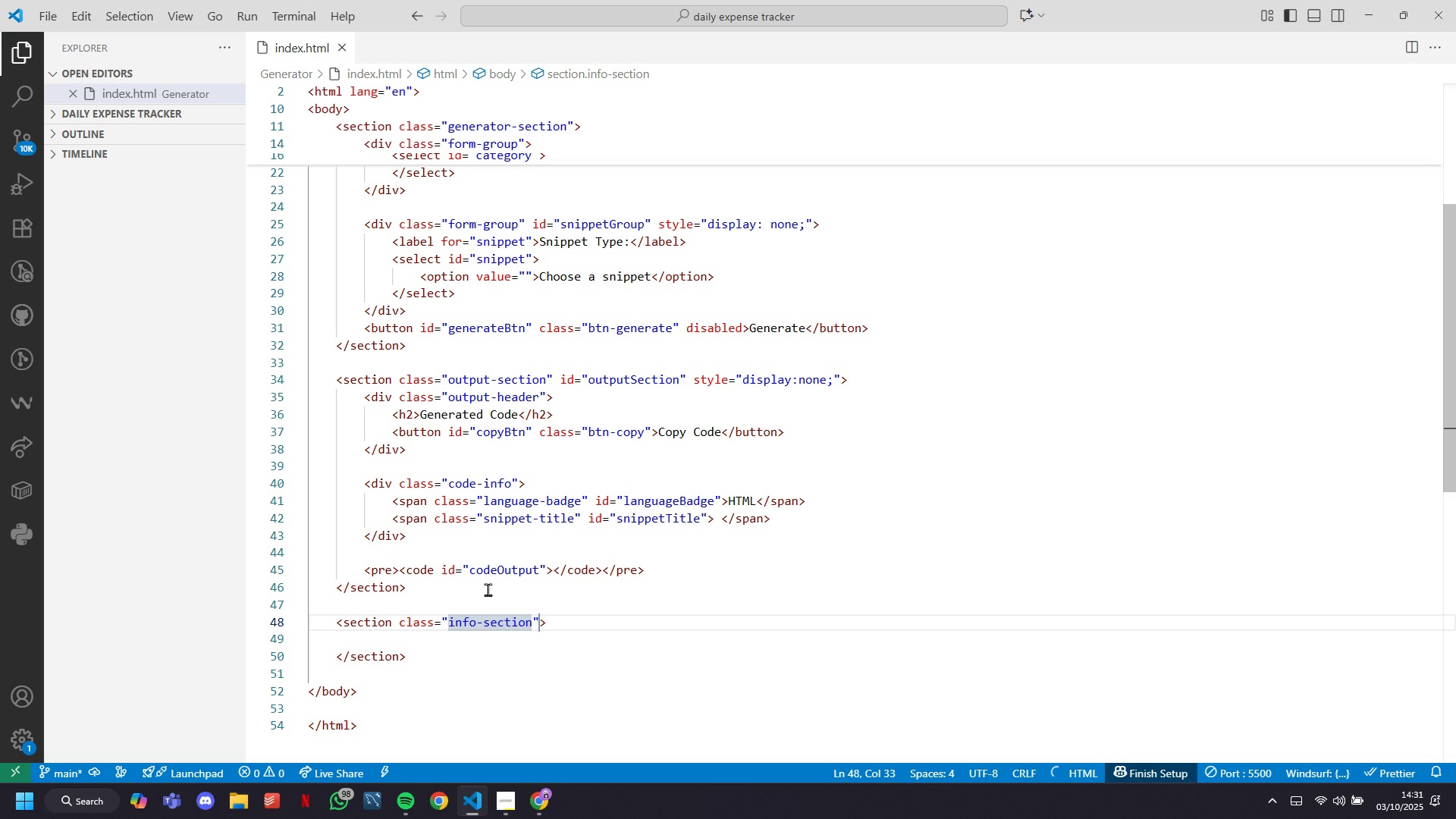 
key(ArrowRight)
 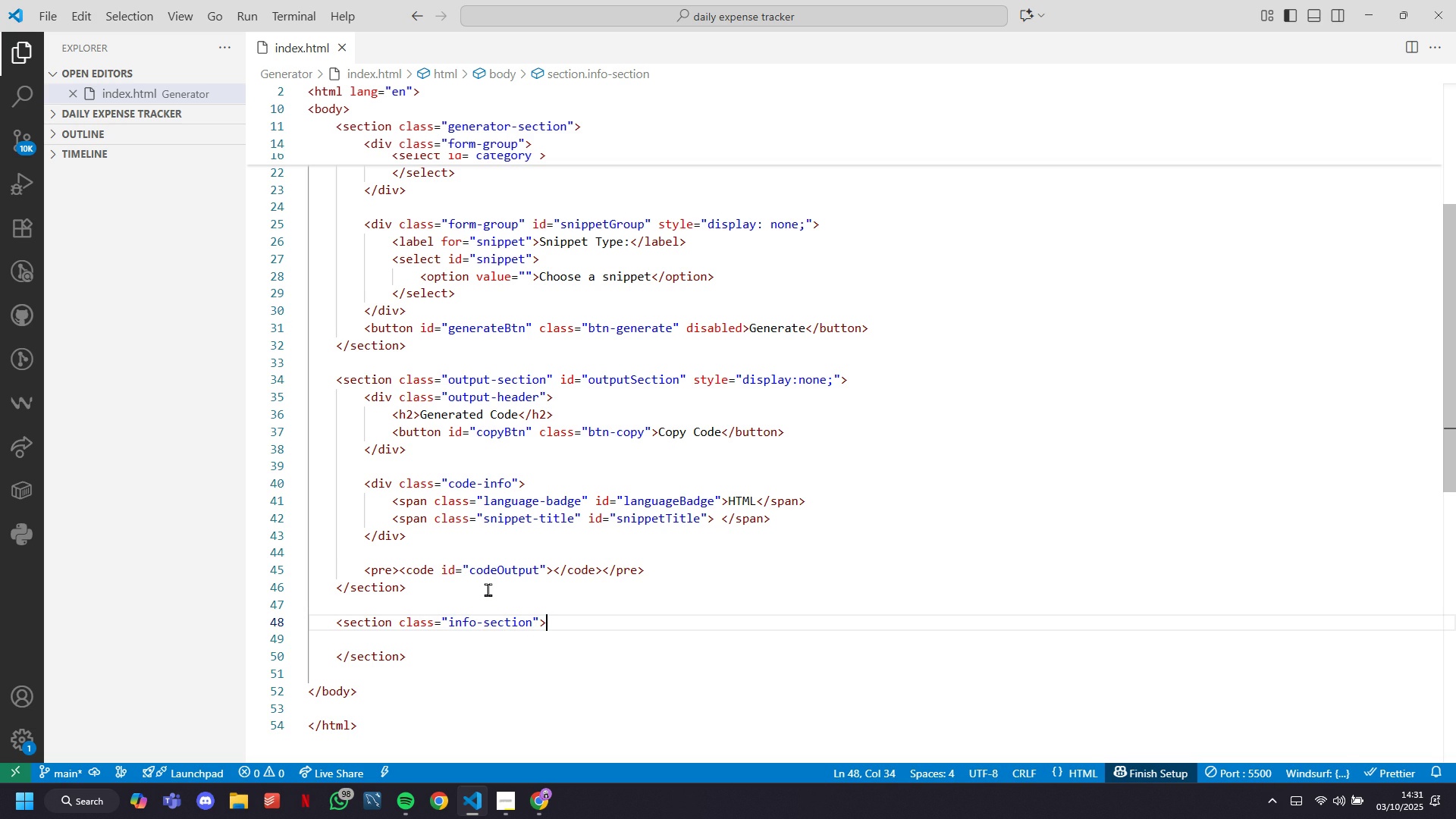 
key(ArrowRight)
 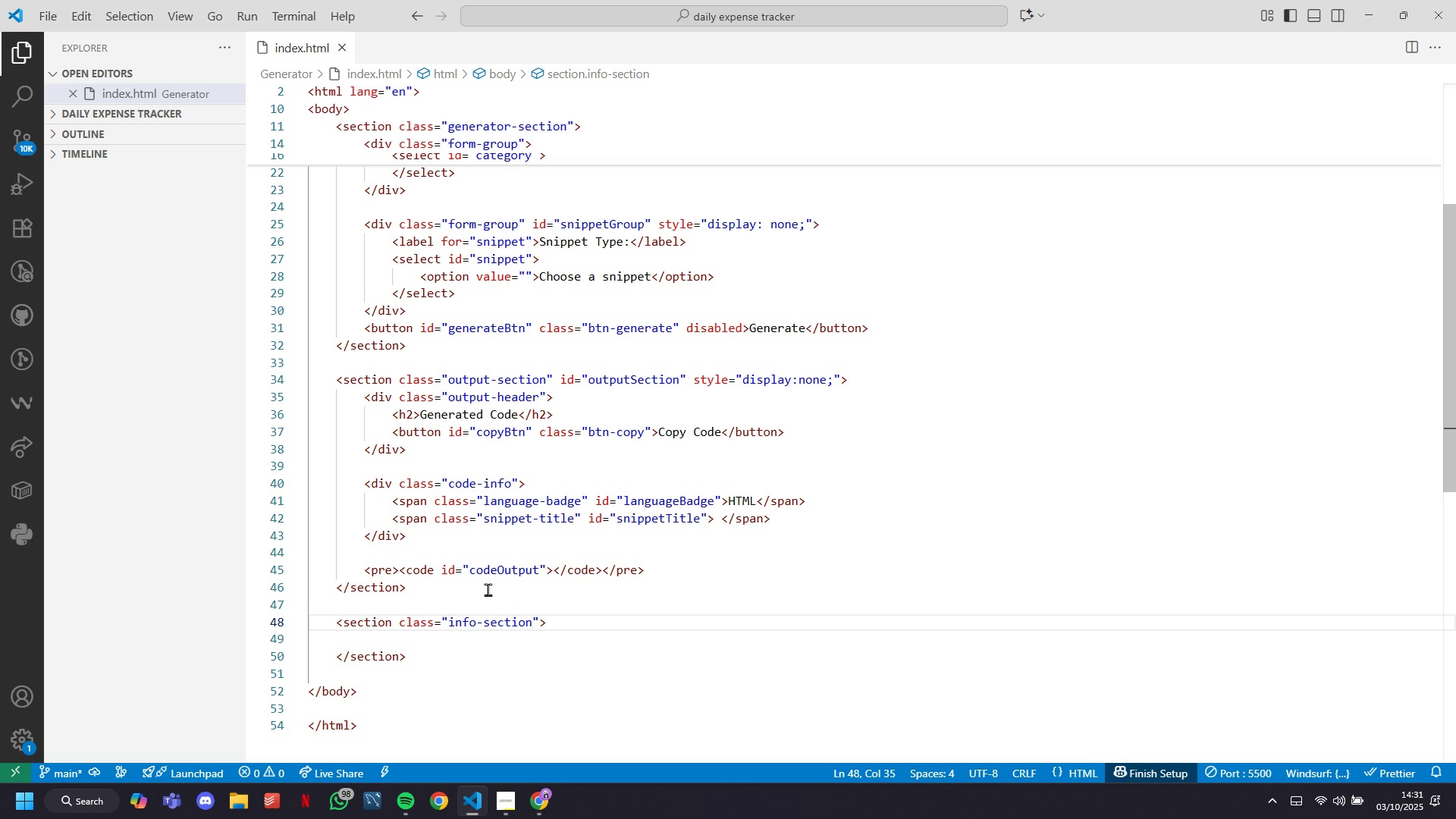 
key(Enter)
 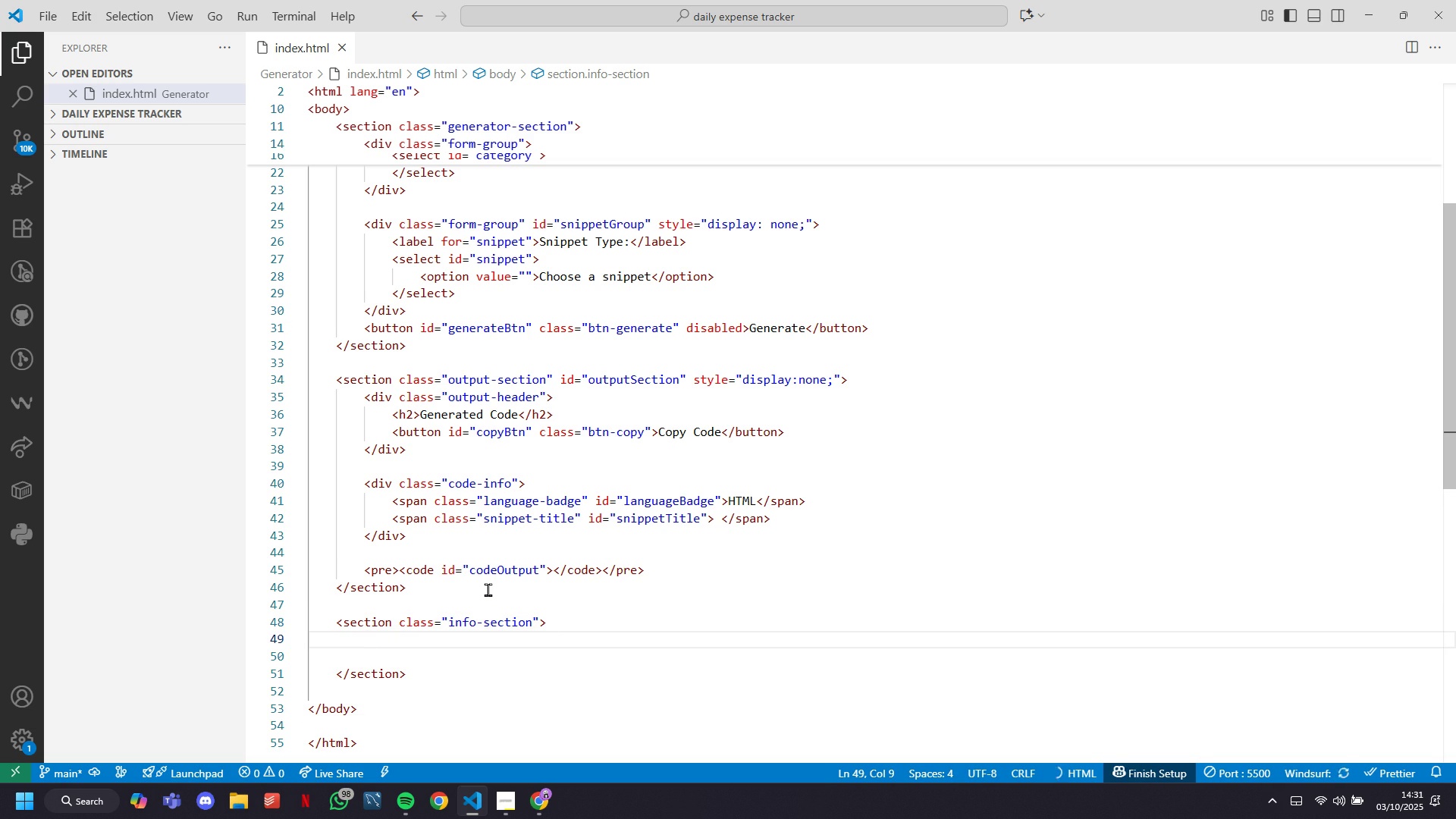 
type(h3)
key(Tab)
type(Supported Features)
 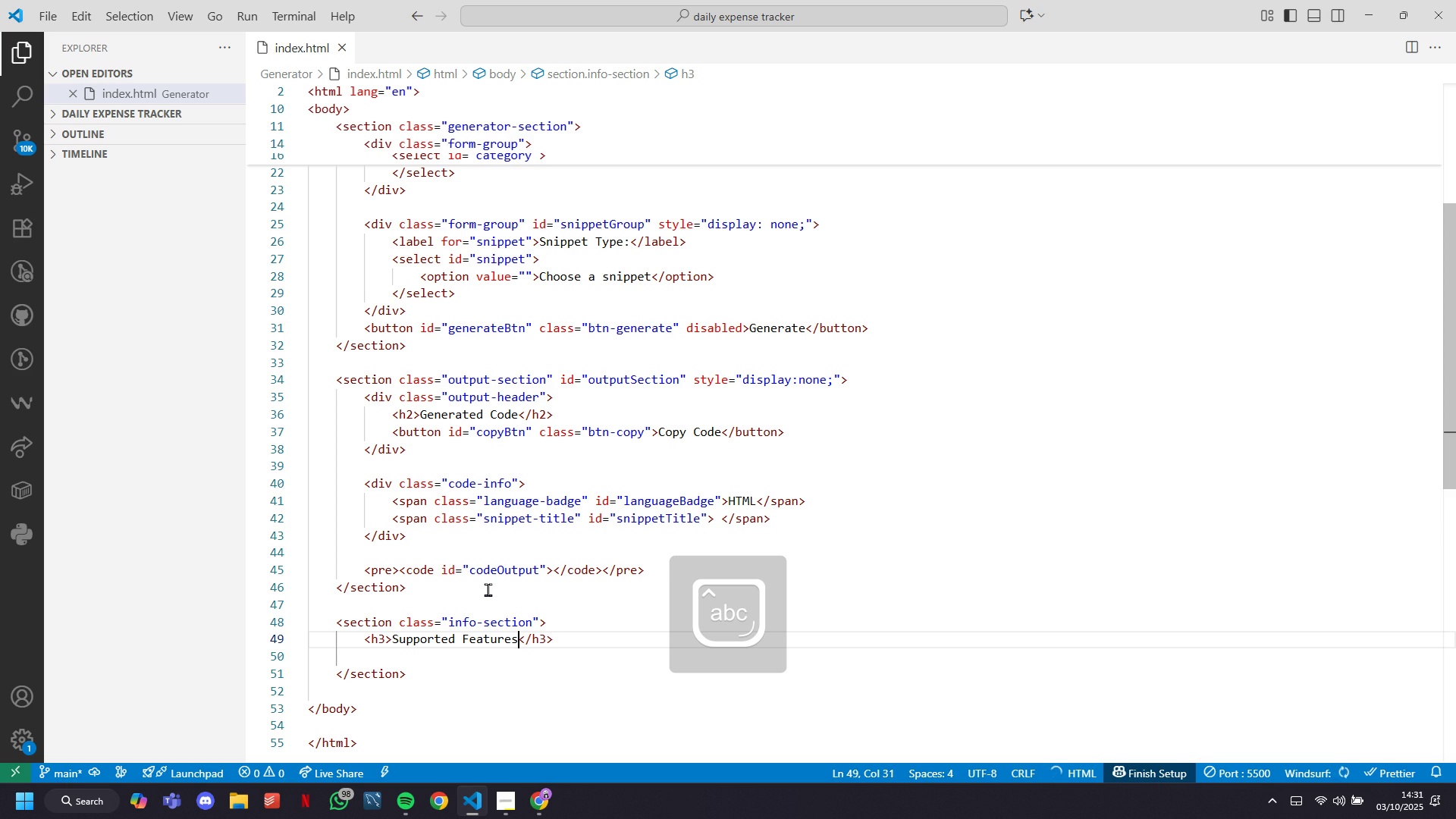 
key(ArrowRight)
 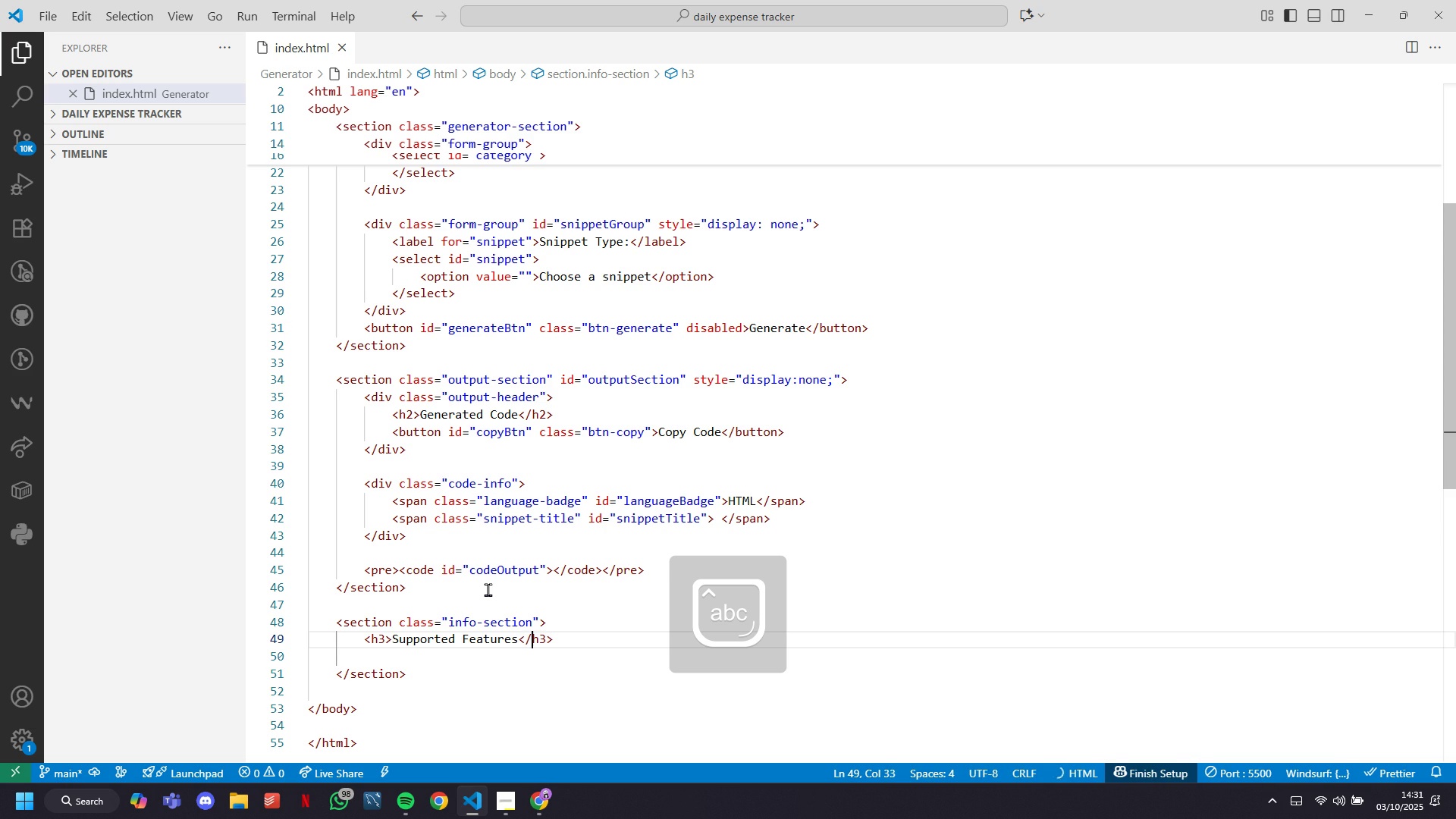 
key(ArrowRight)
 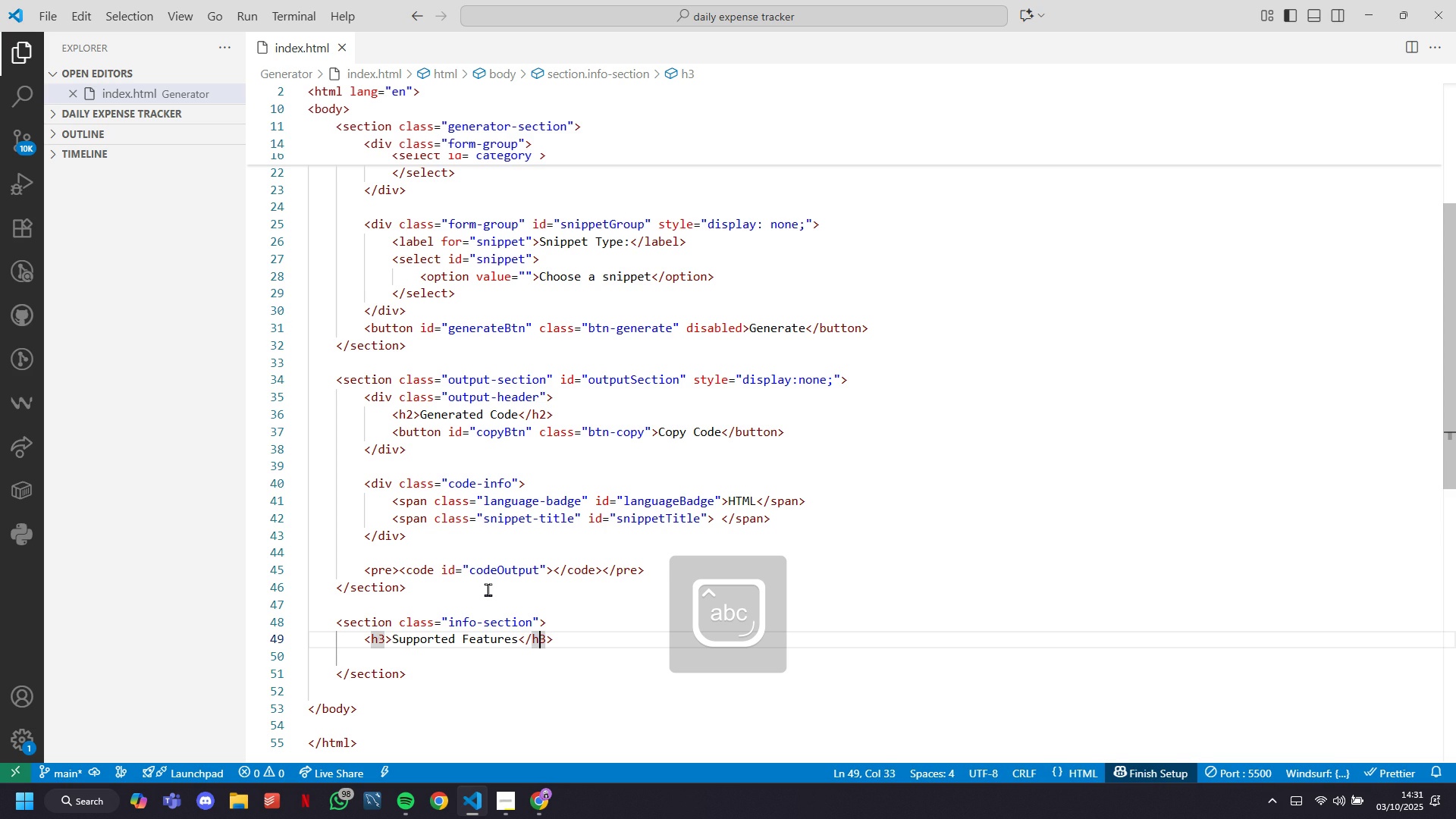 
key(ArrowRight)
 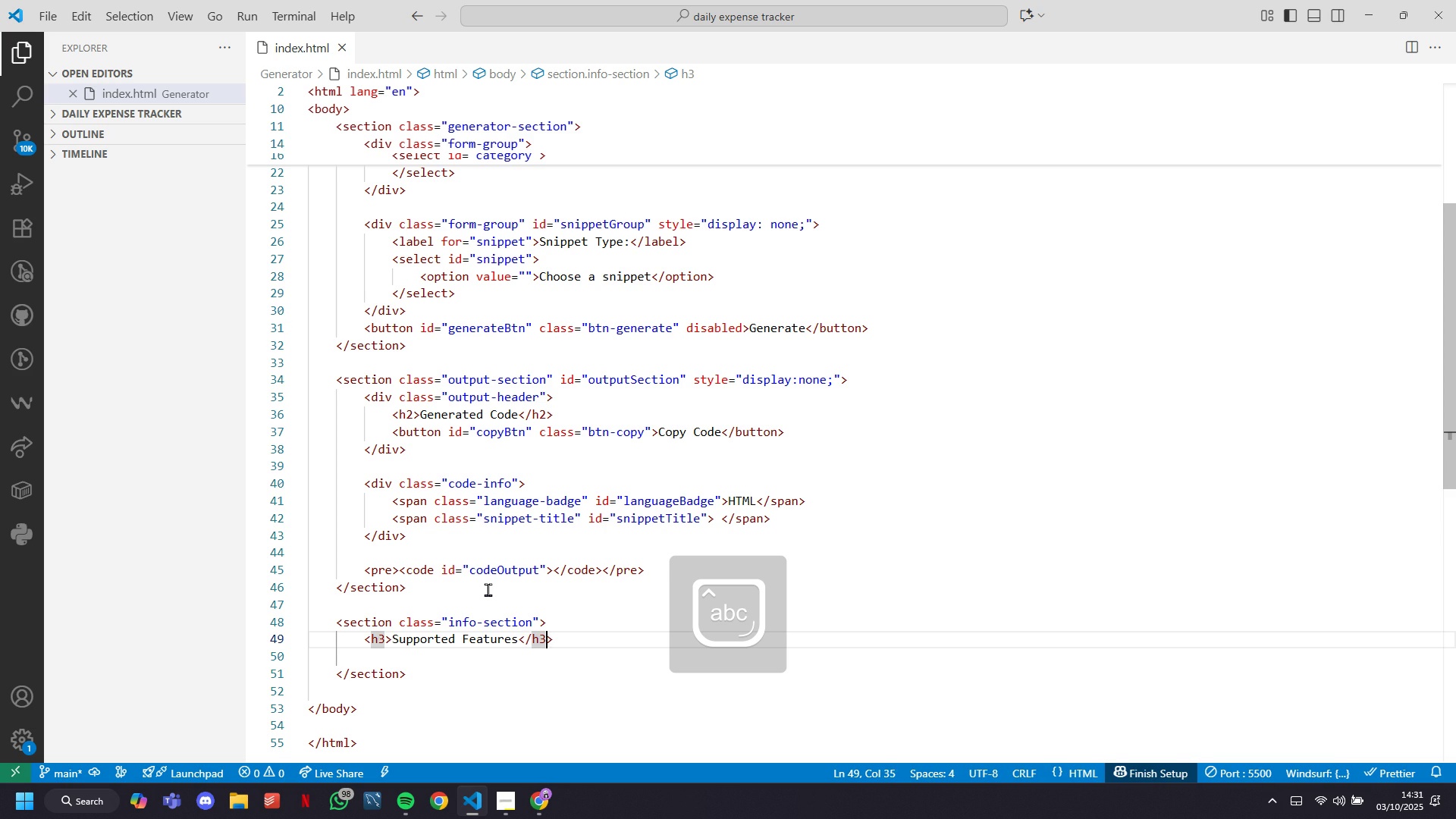 
key(ArrowRight)
 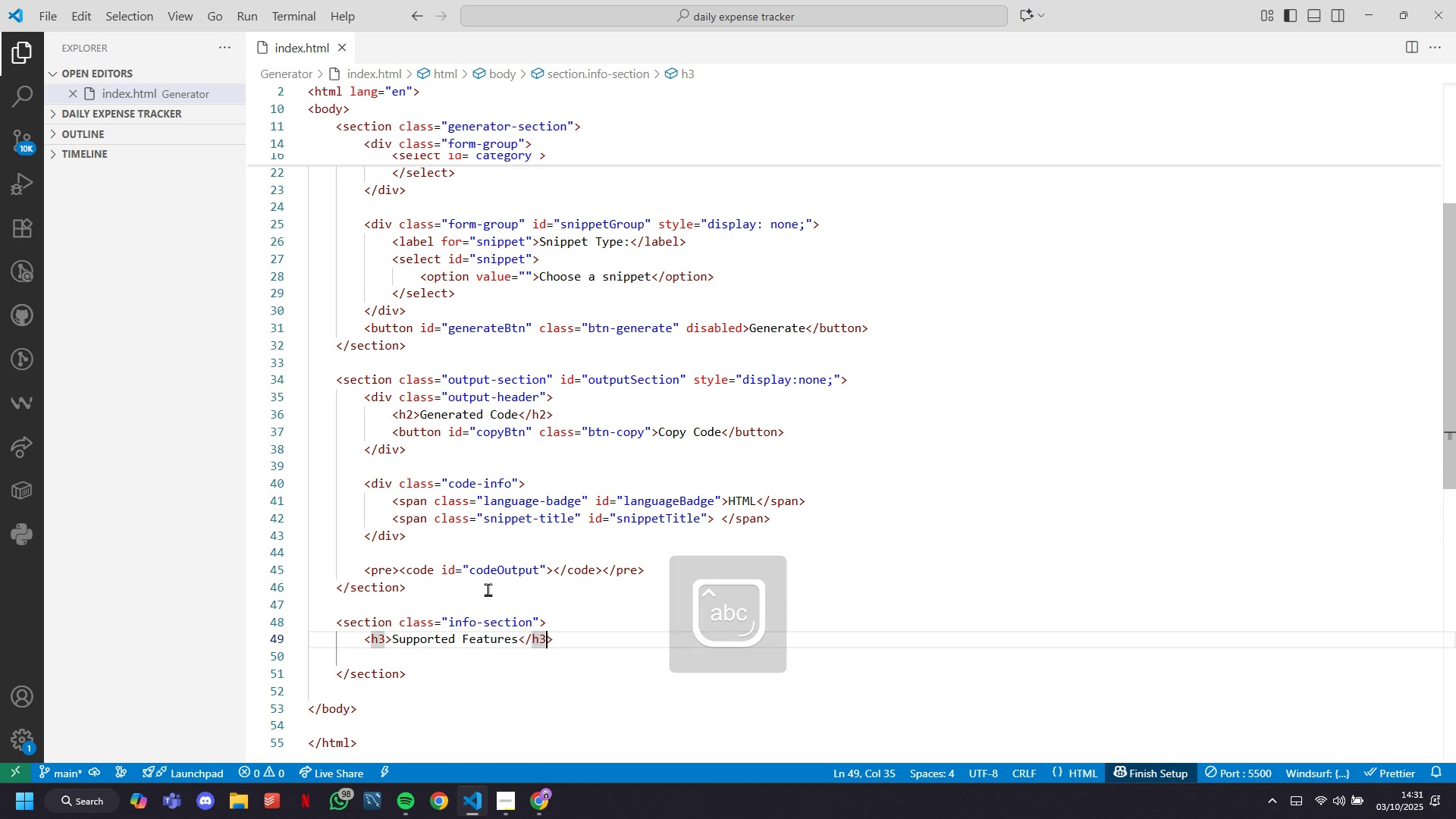 
key(ArrowRight)
 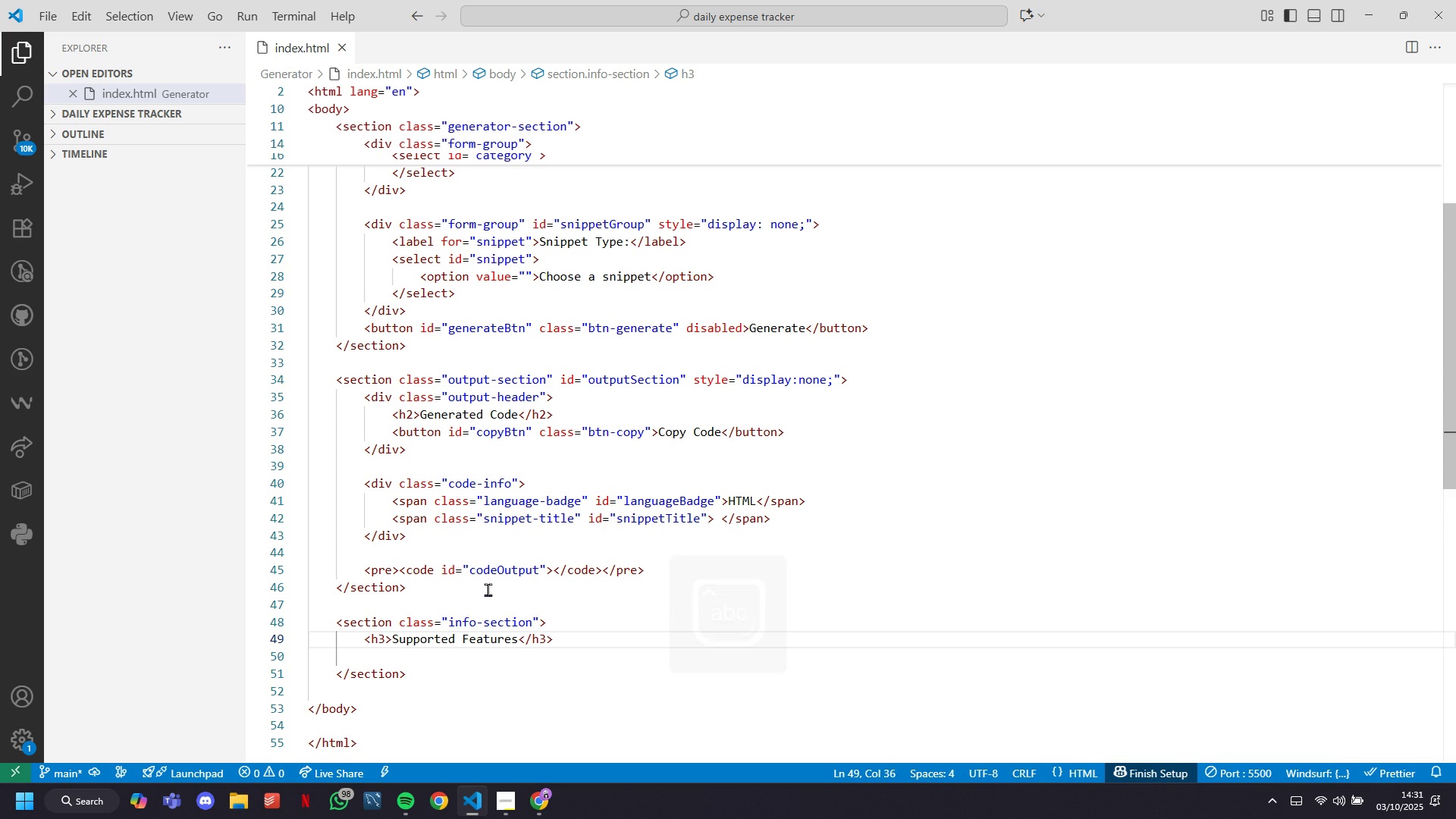 
key(Enter)
 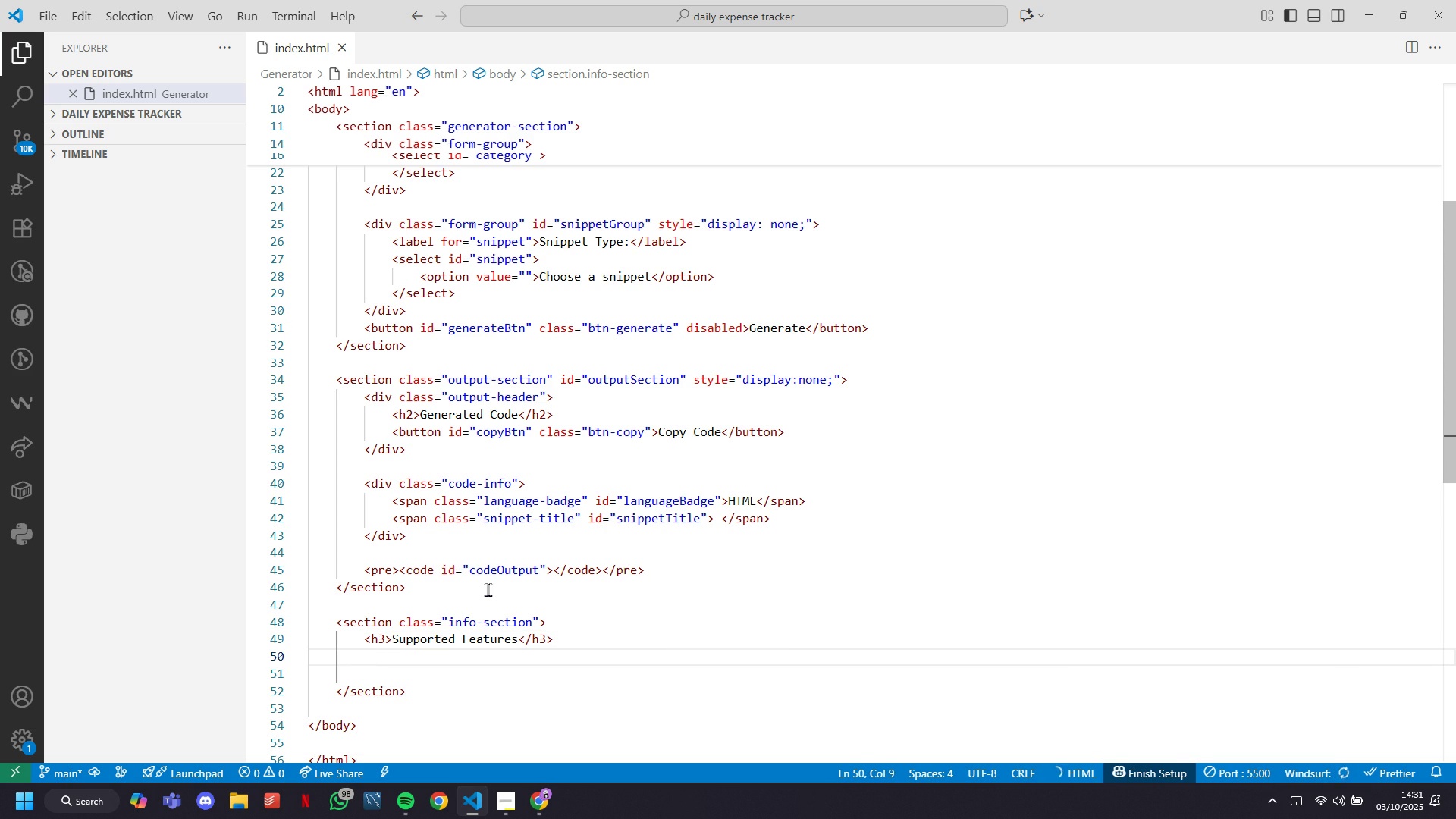 
type(ul)
key(Tab)
 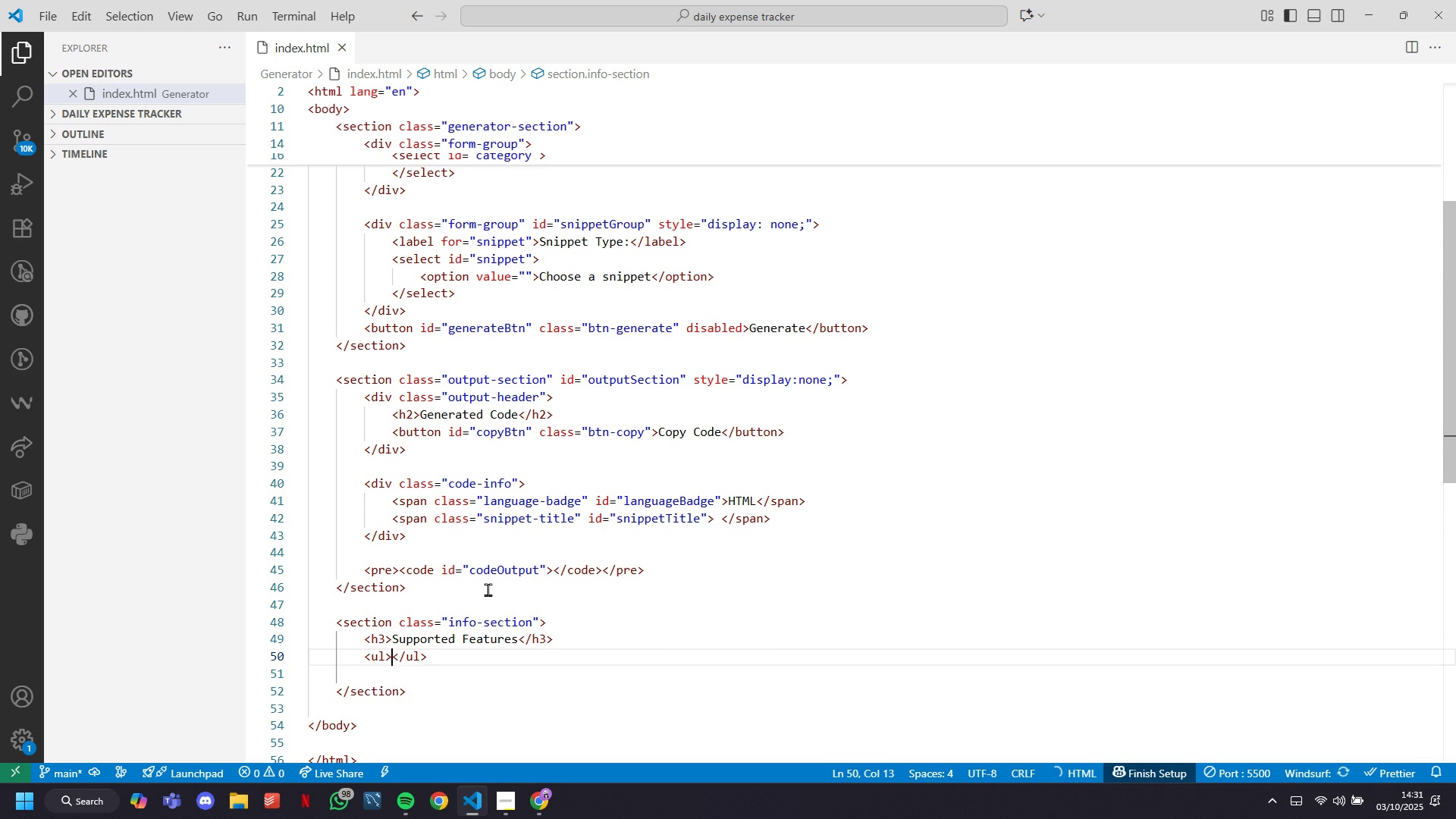 
key(Enter)
 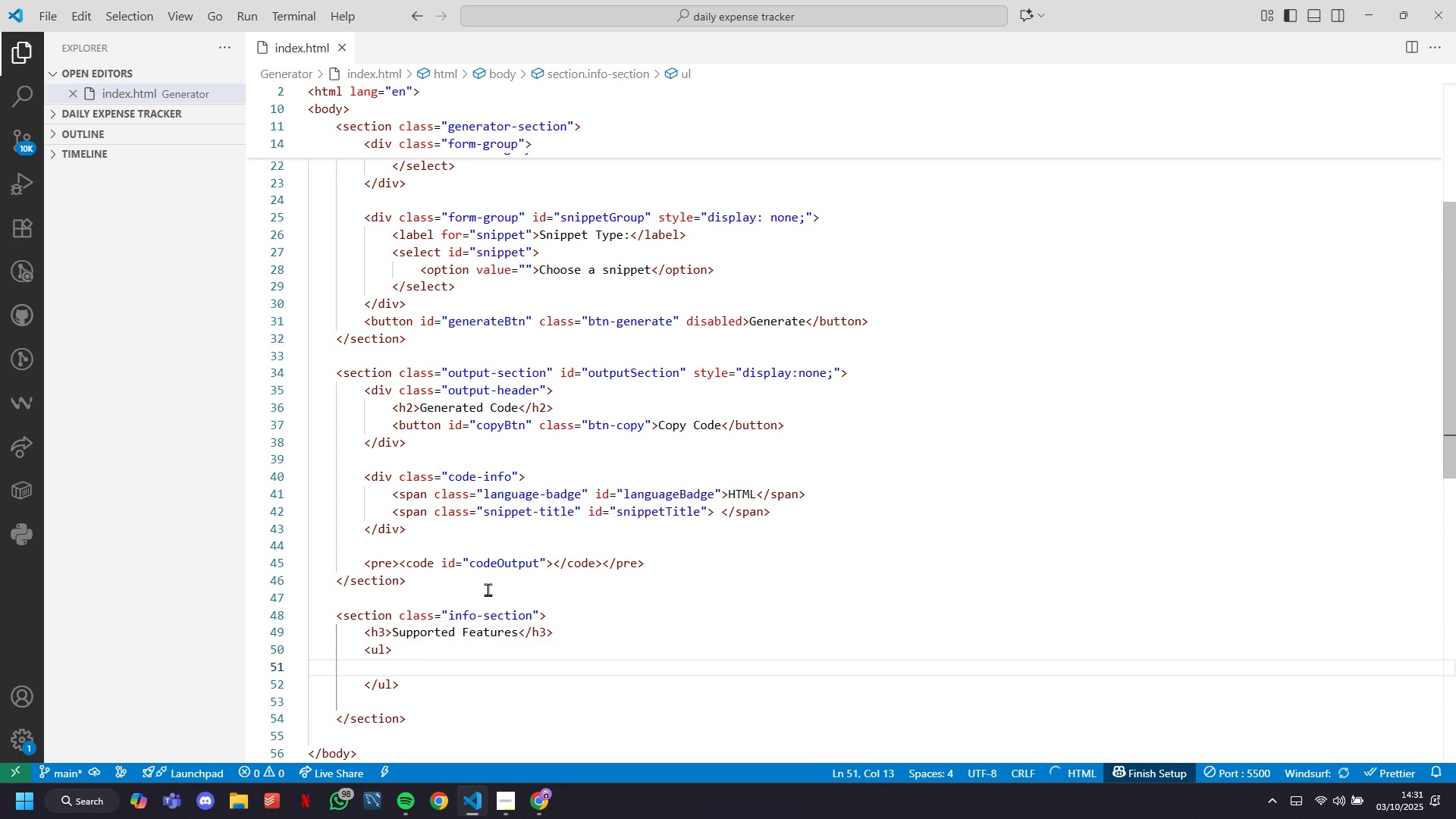 
type(li)
key(Tab)
type(Paypal Payme)
key(Tab)
key(Tab)
 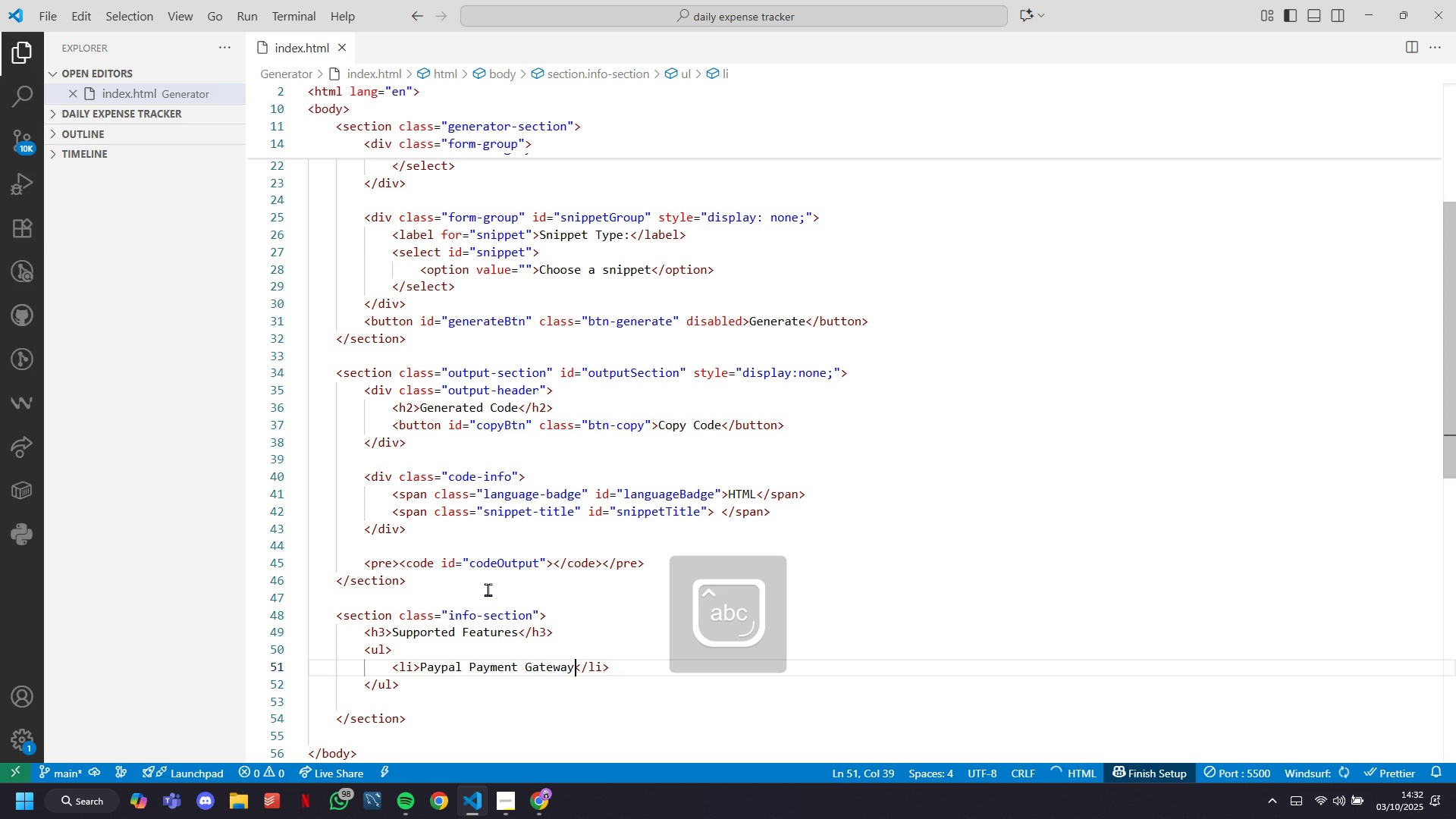 
key(ArrowRight)
 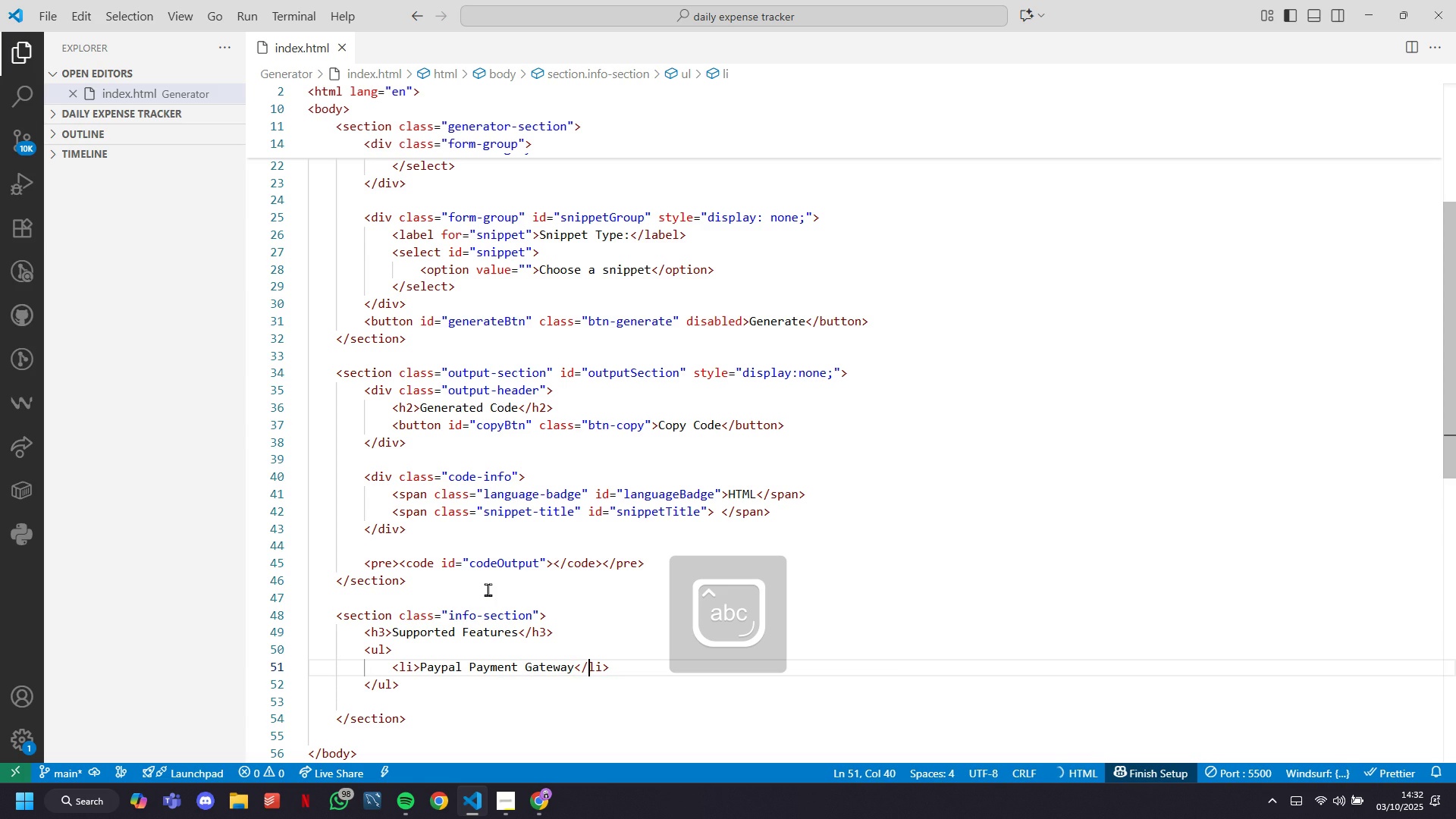 
key(ArrowRight)
 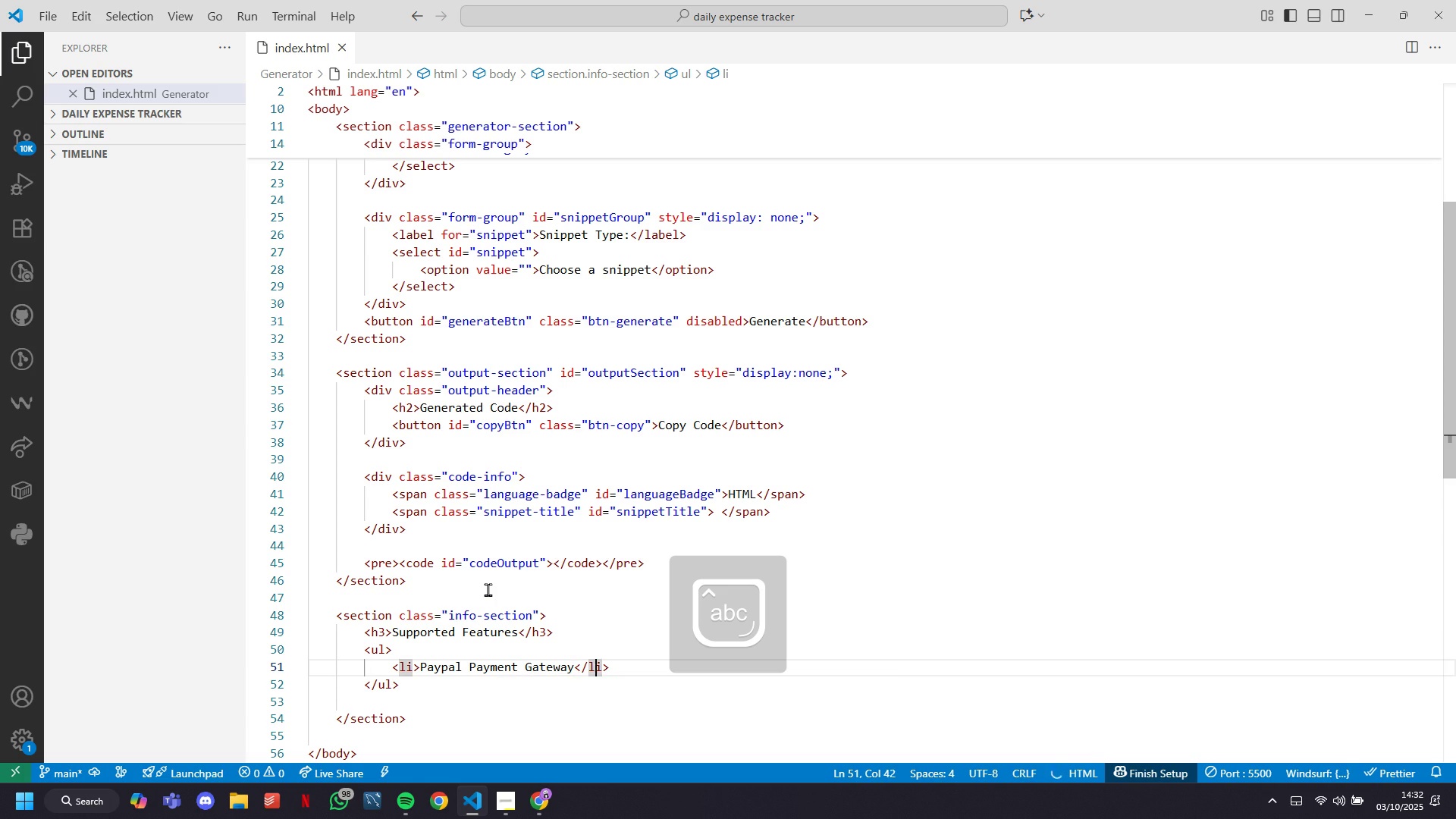 
key(ArrowRight)
 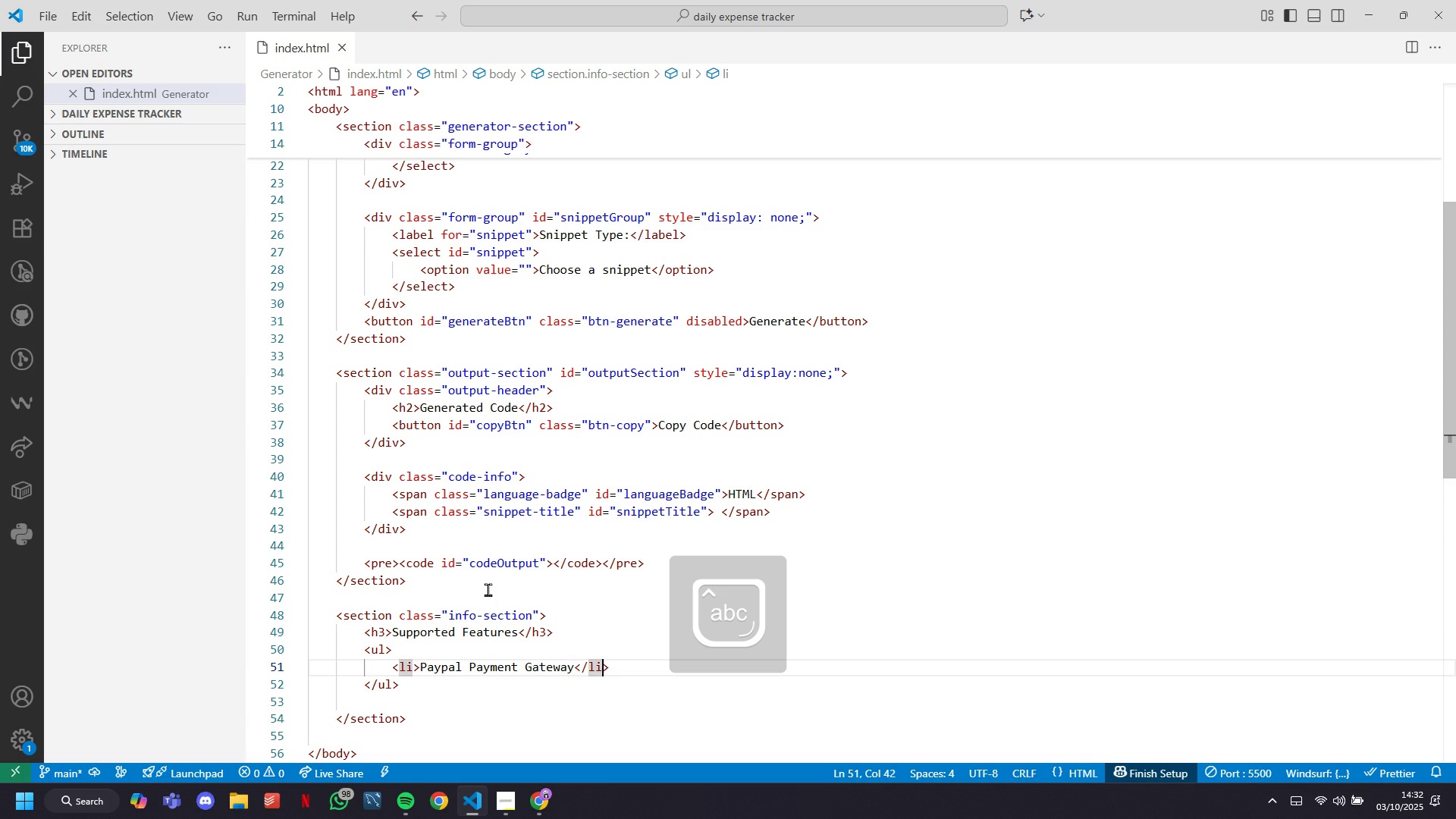 
key(ArrowRight)
 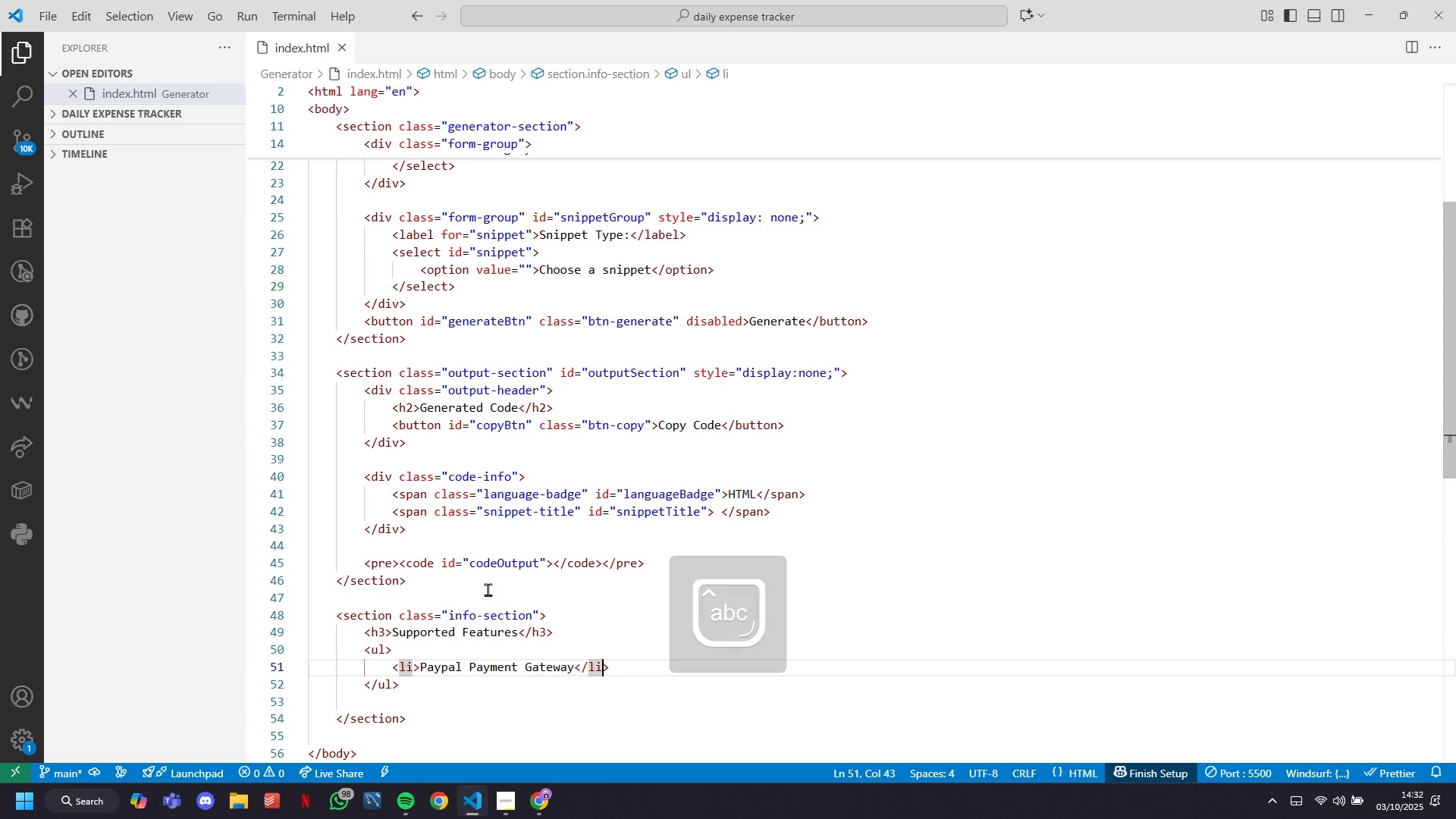 
key(ArrowRight)
 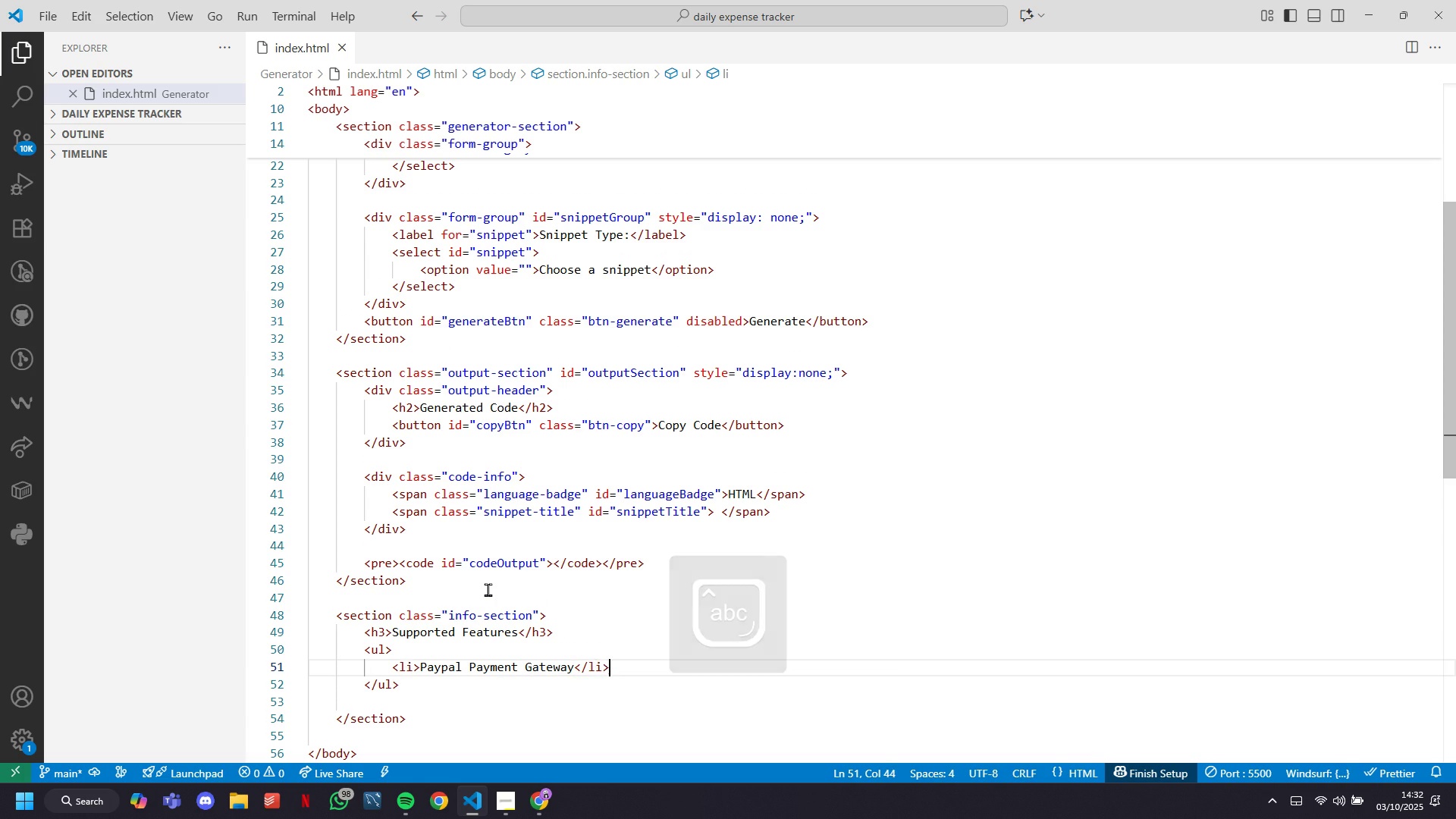 
key(Enter)
 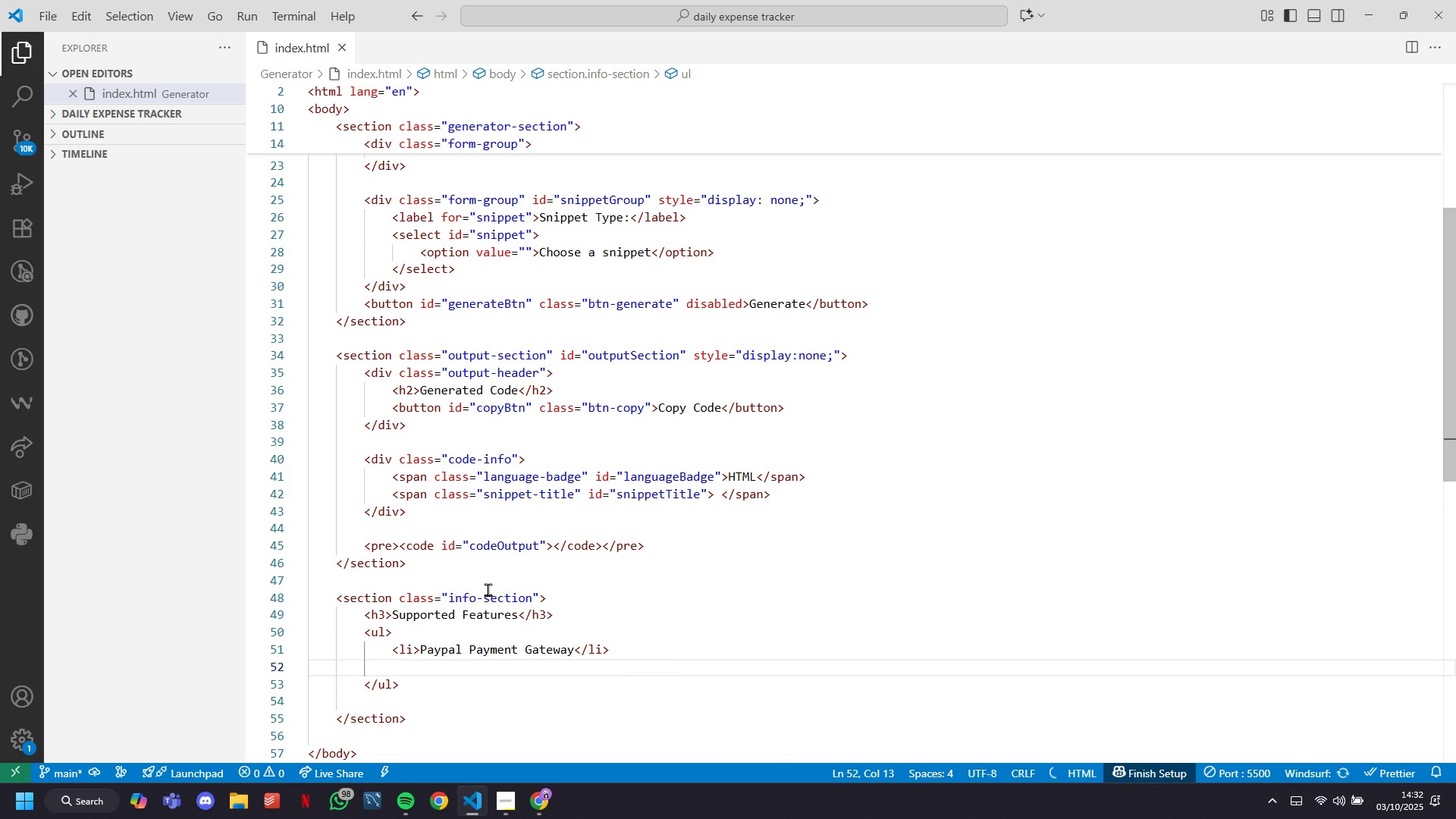 
type(li)
key(Tab)
key(Tab)
 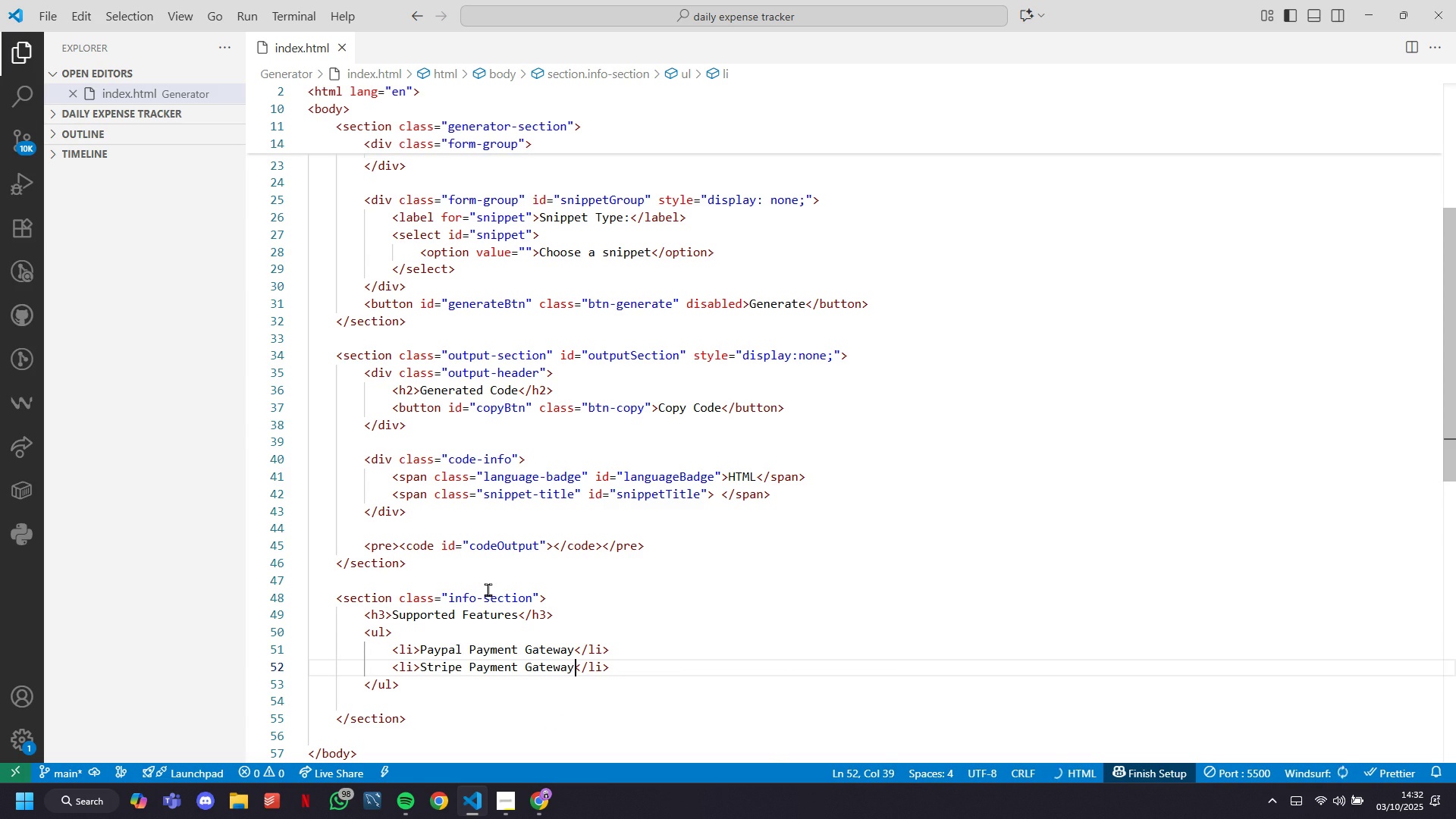 
key(ArrowRight)
 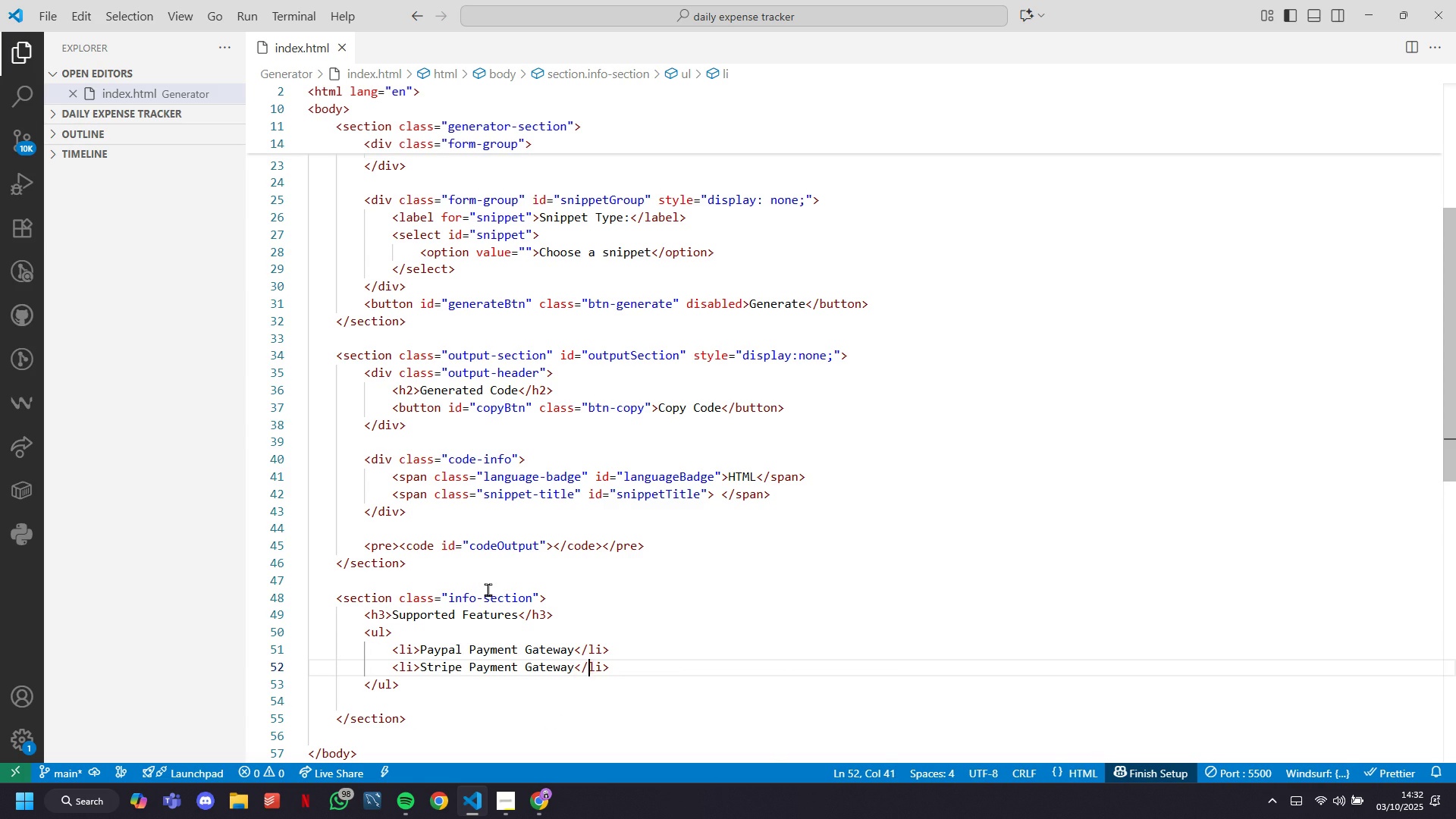 
key(ArrowRight)
 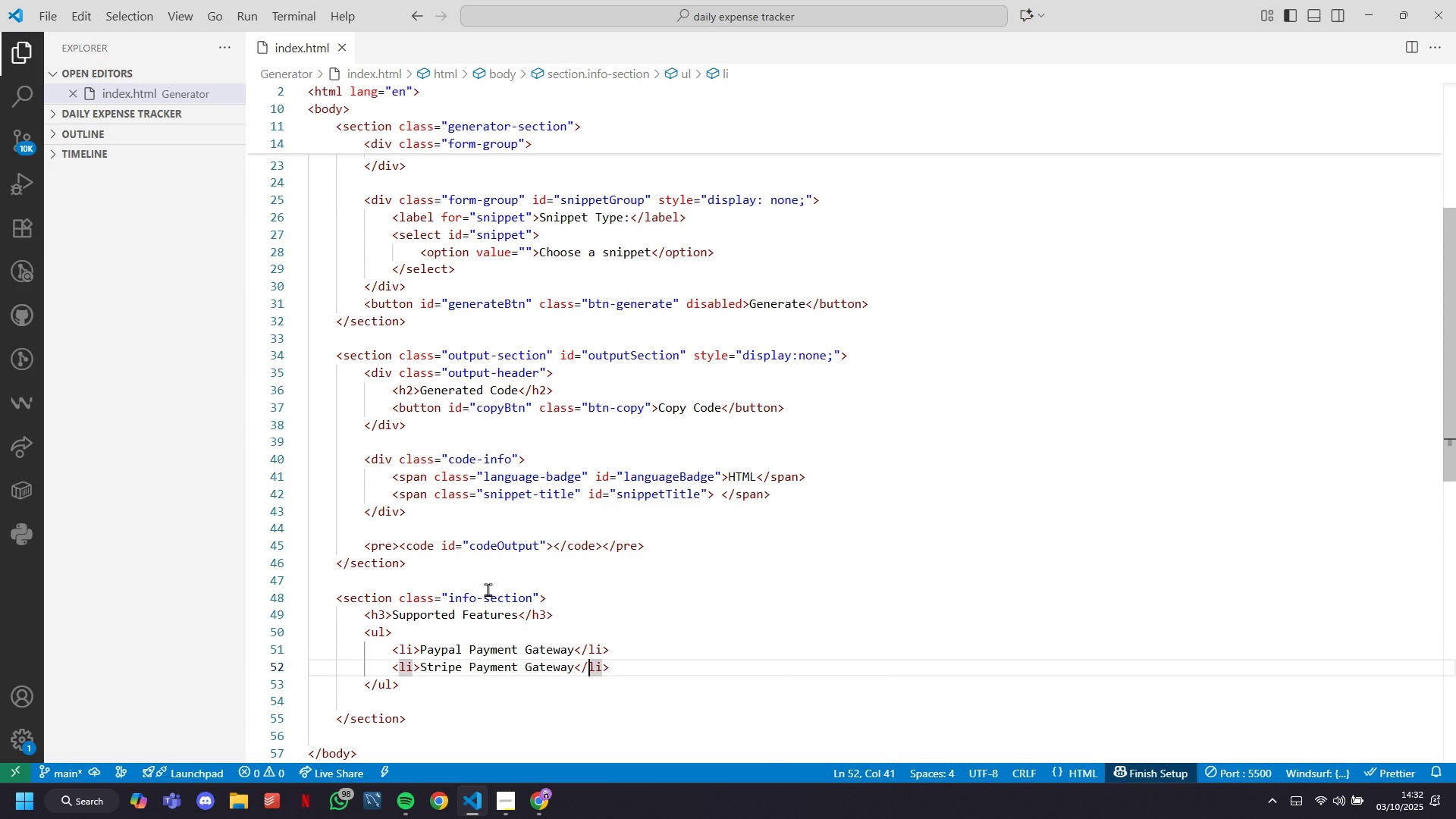 
key(ArrowRight)
 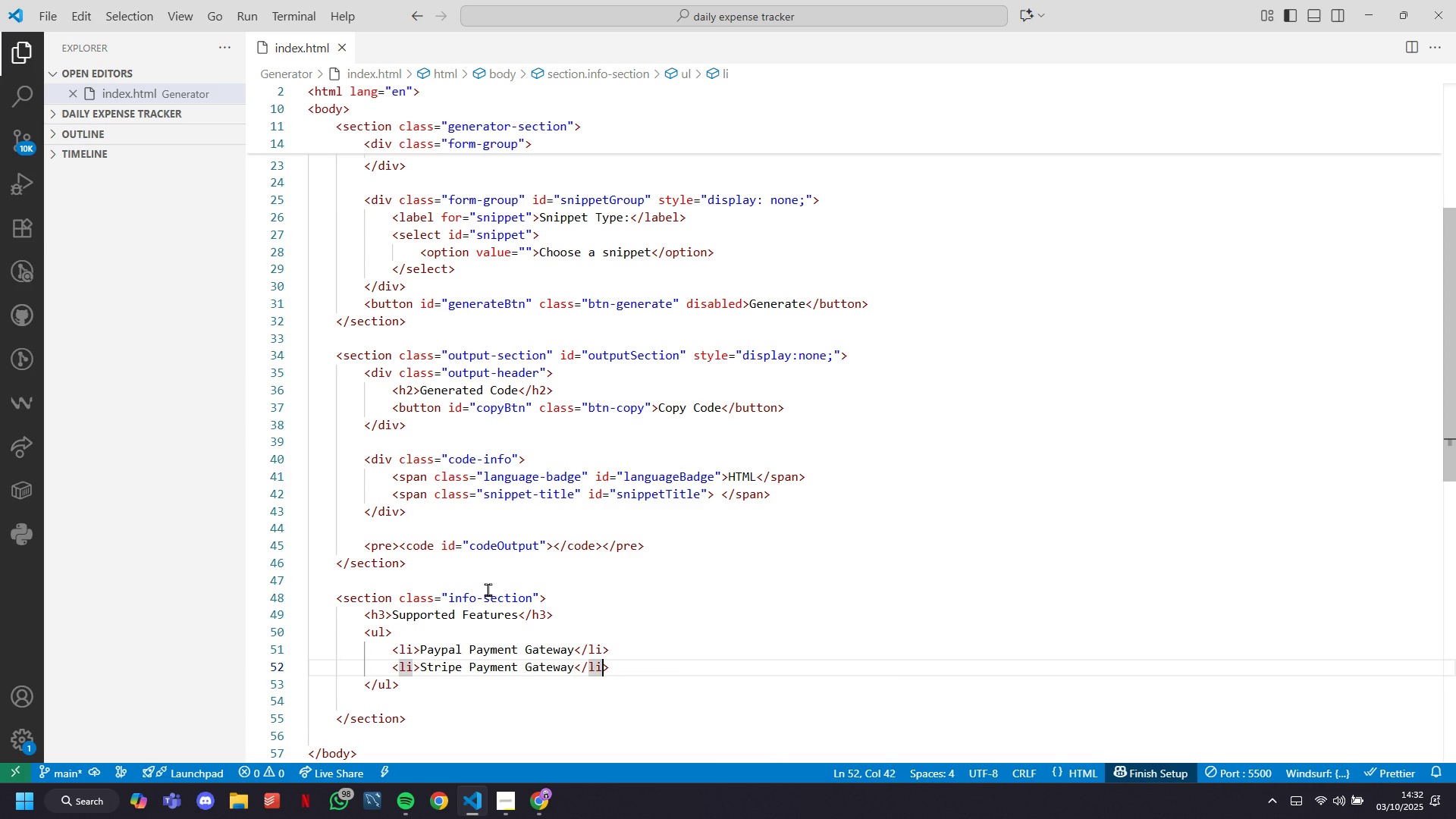 
key(ArrowRight)
 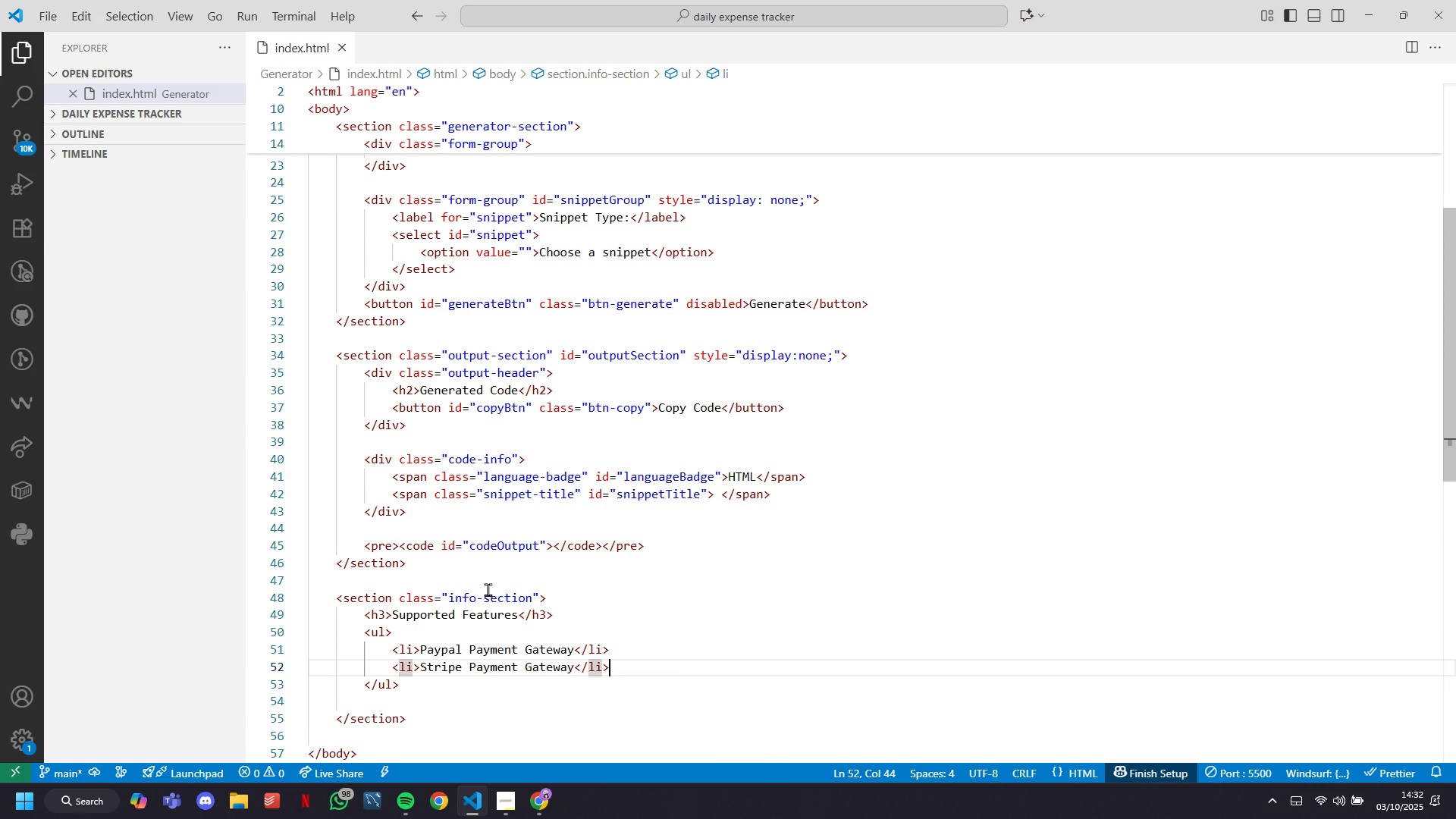 
key(ArrowRight)
 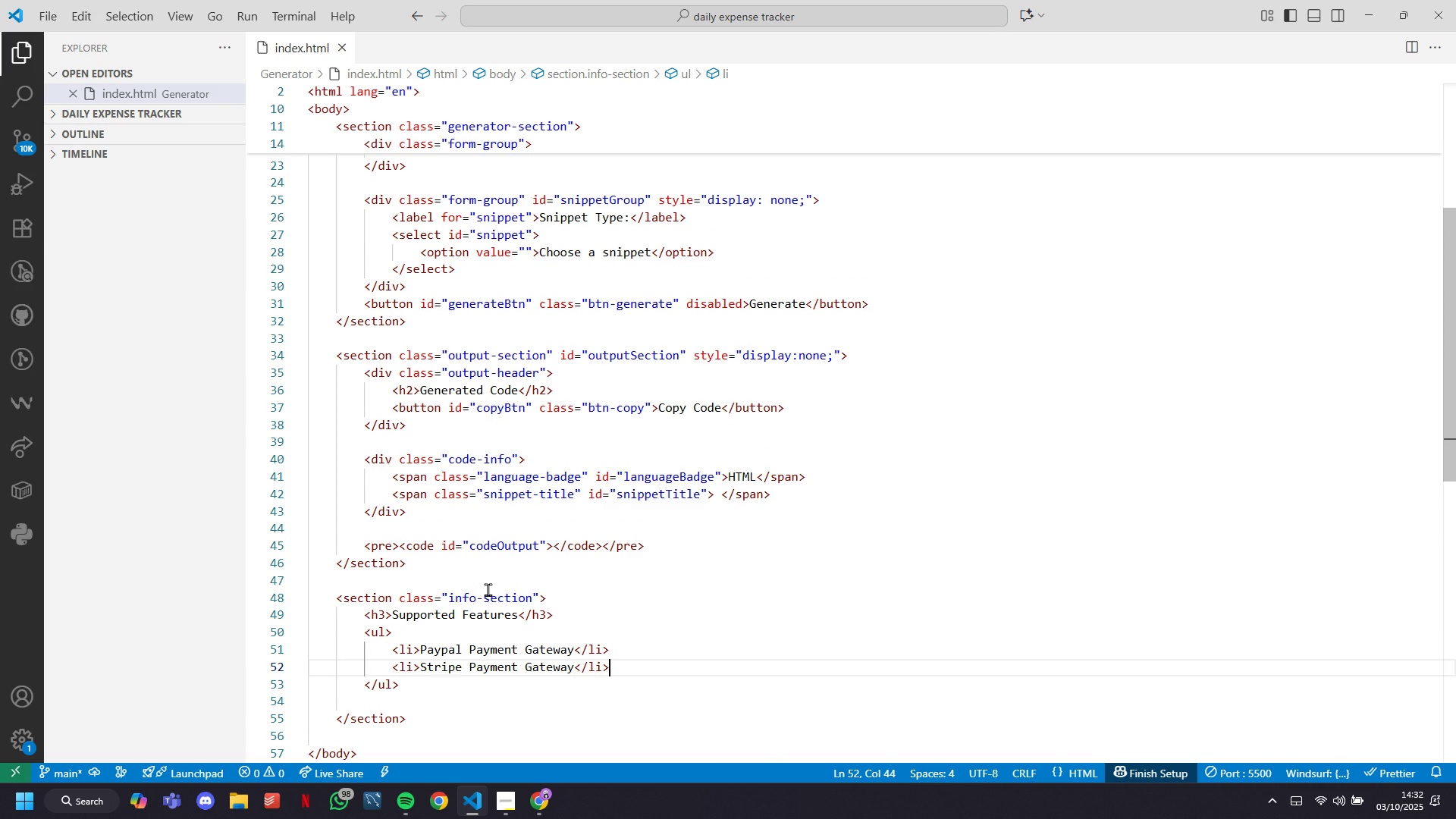 
key(Enter)
 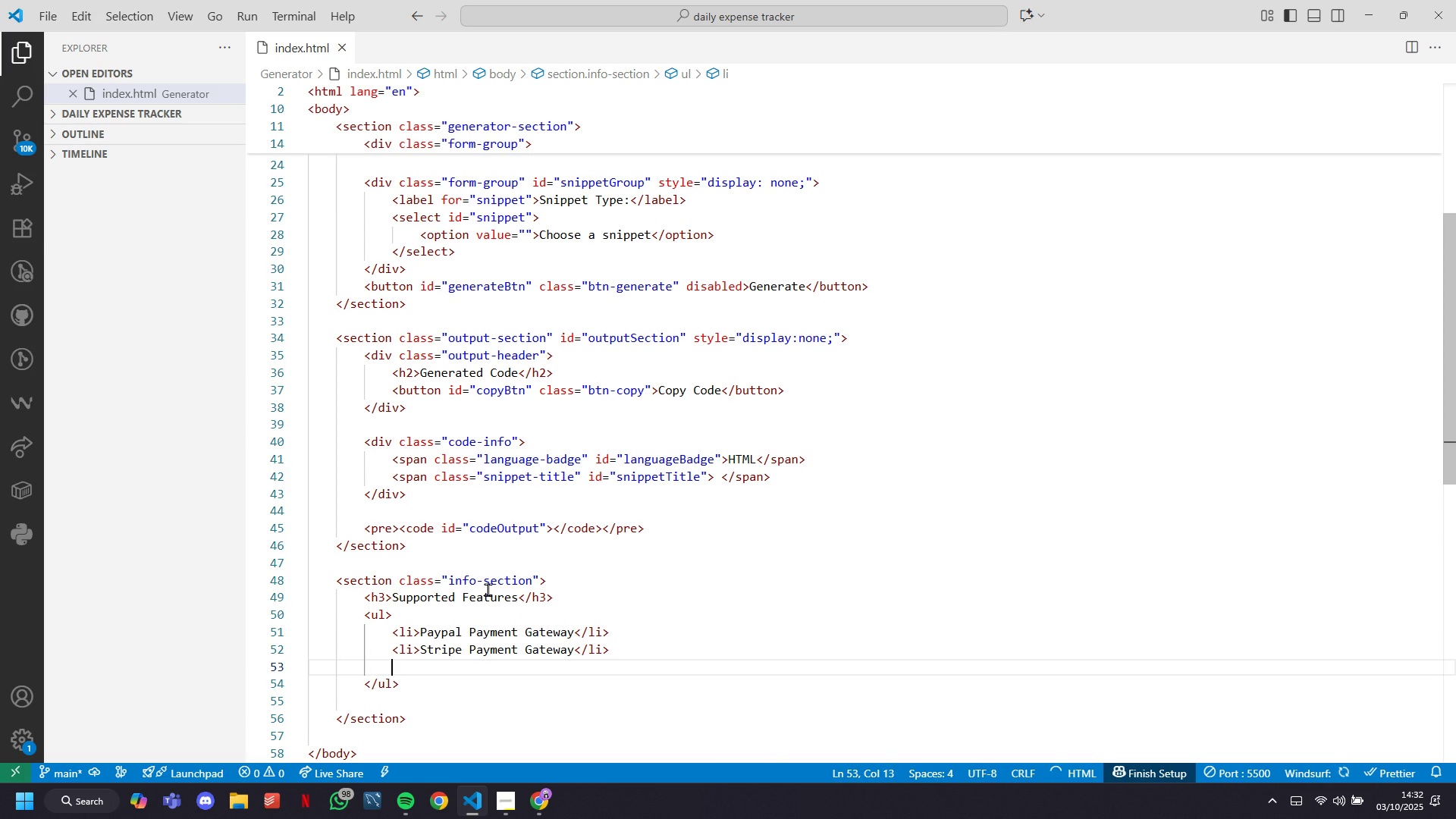 
key(Tab)
 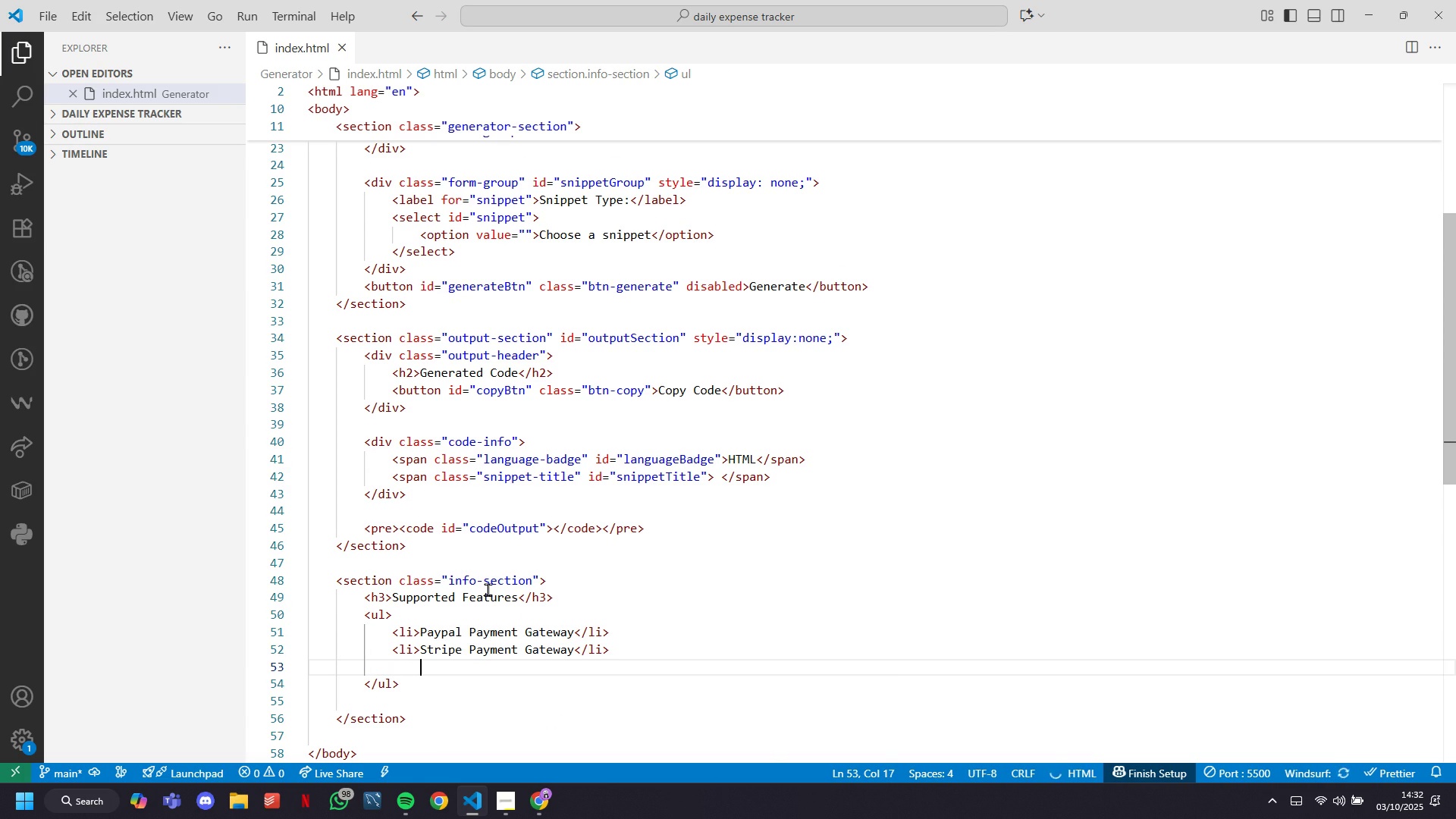 
key(ArrowLeft)
 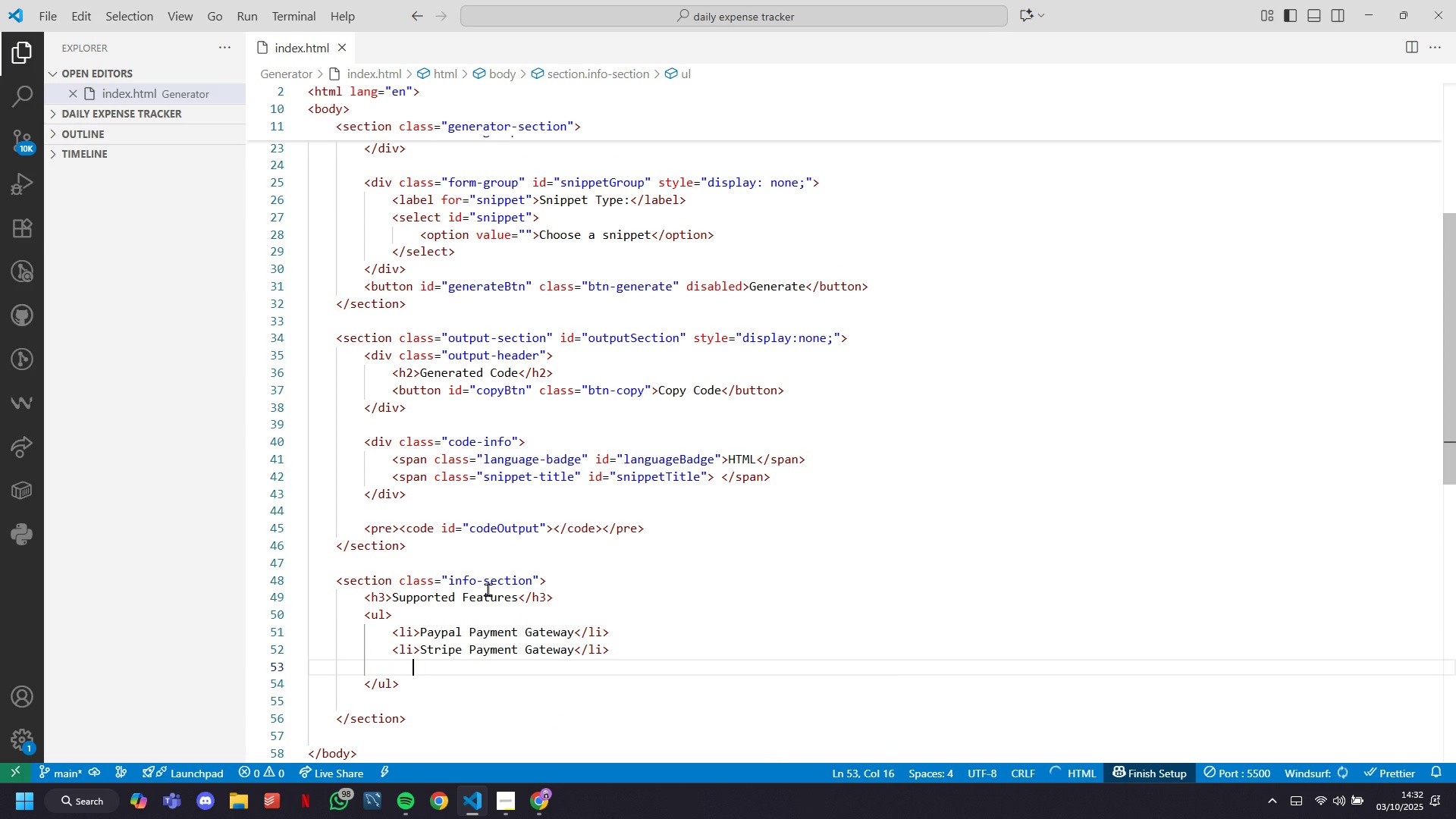 
key(ArrowLeft)
 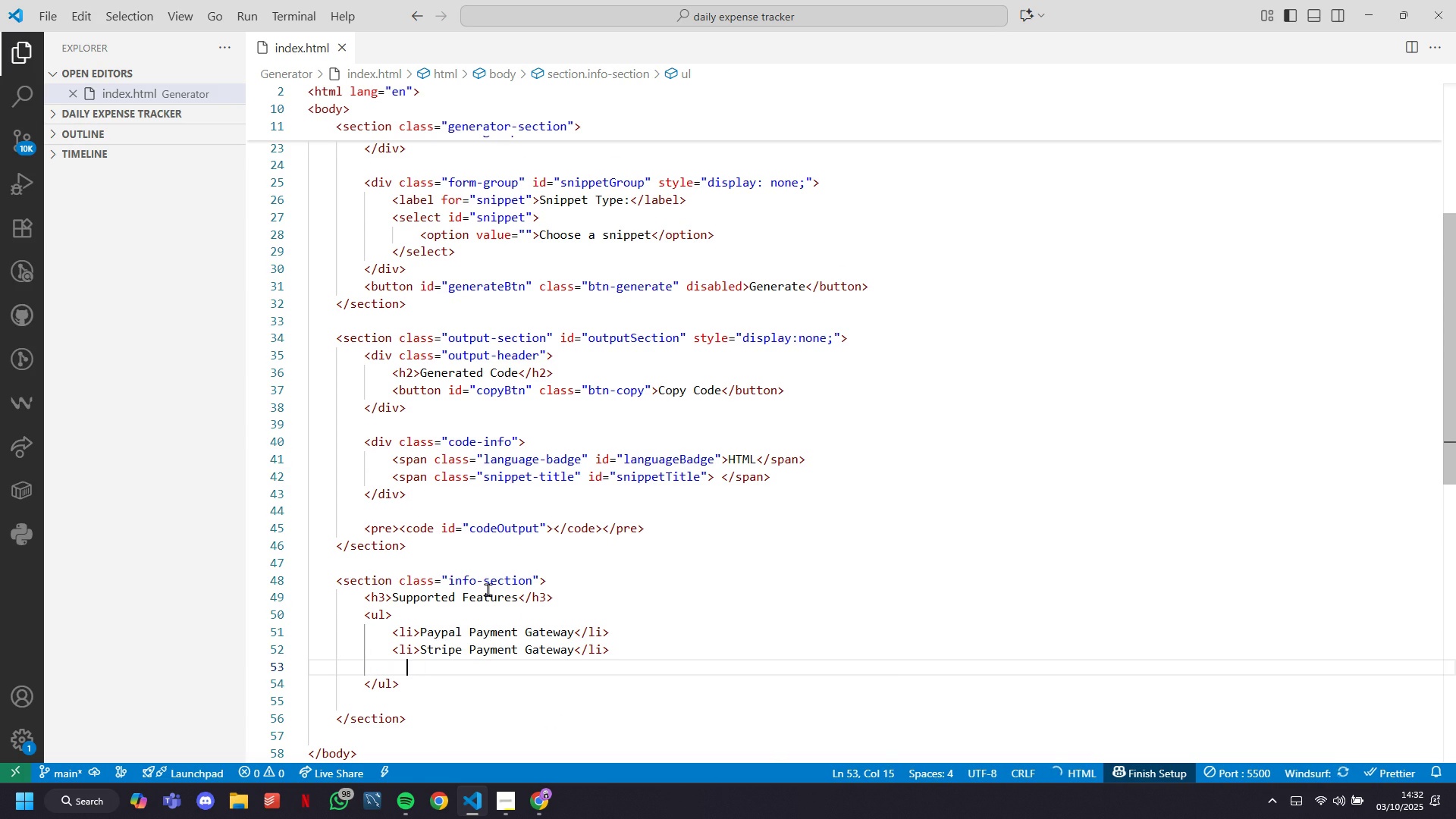 
key(ArrowLeft)
 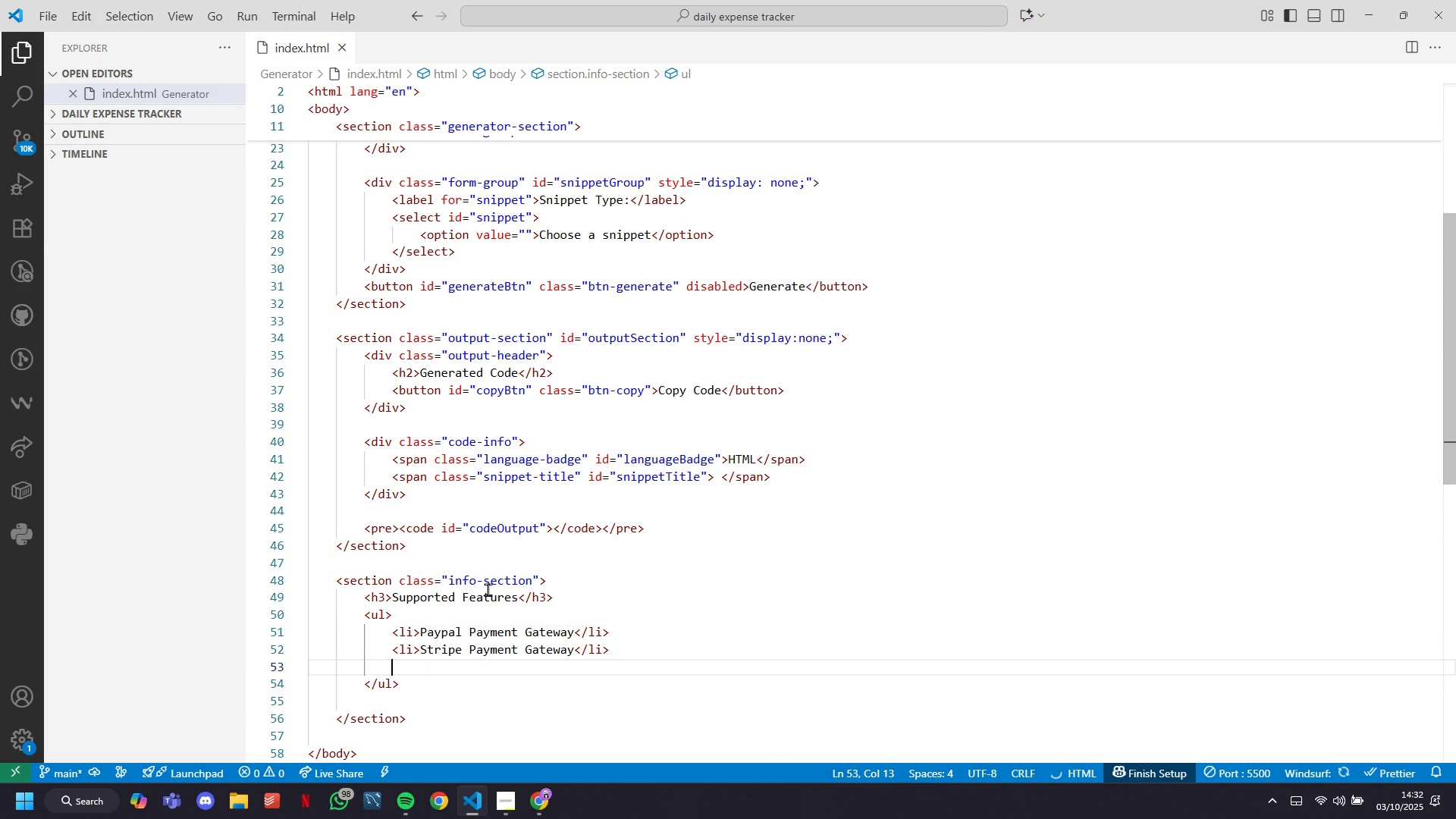 
key(ArrowLeft)
 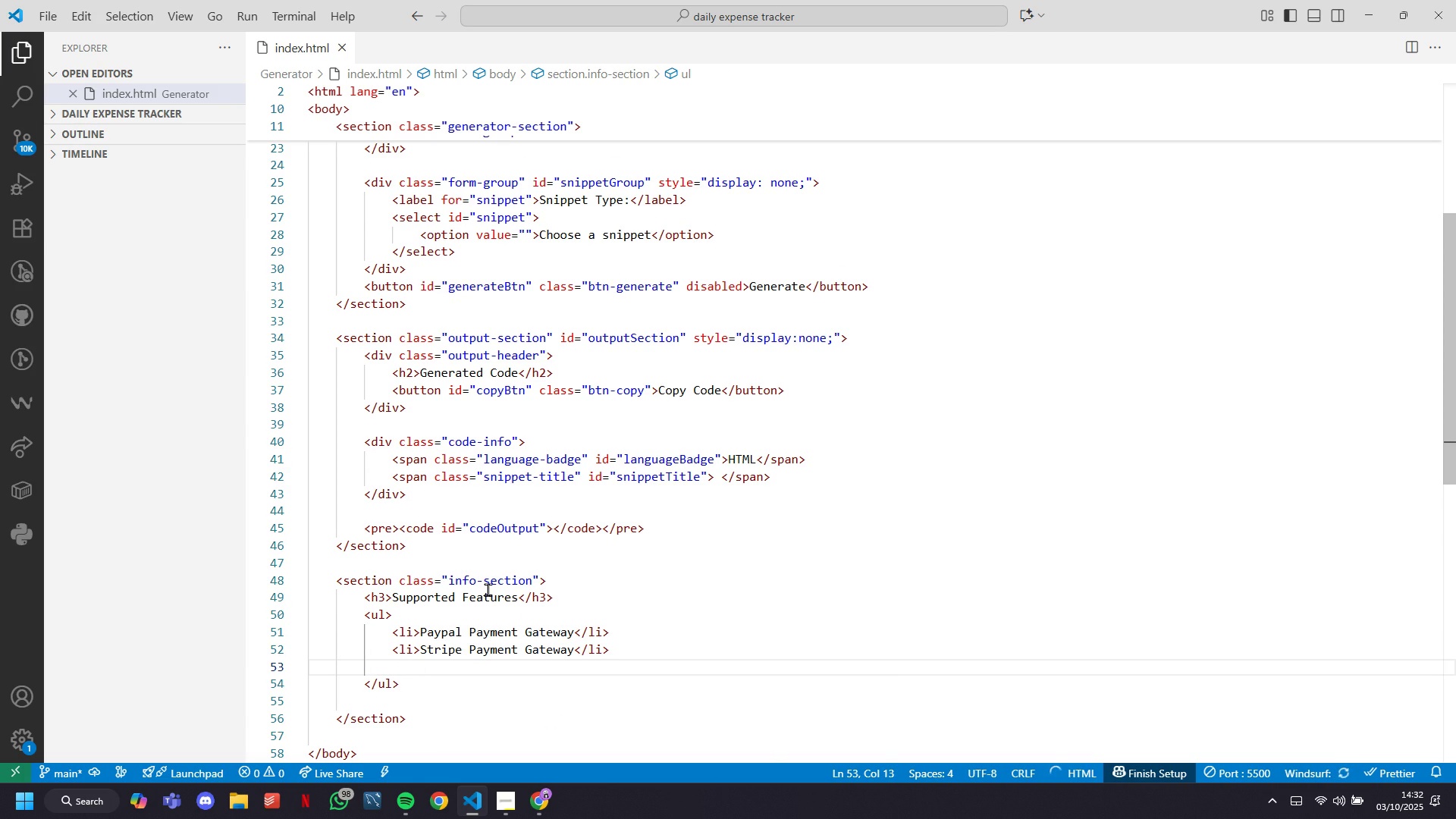 
type(li)
key(Tab)
type(Or)
key(Tab)
 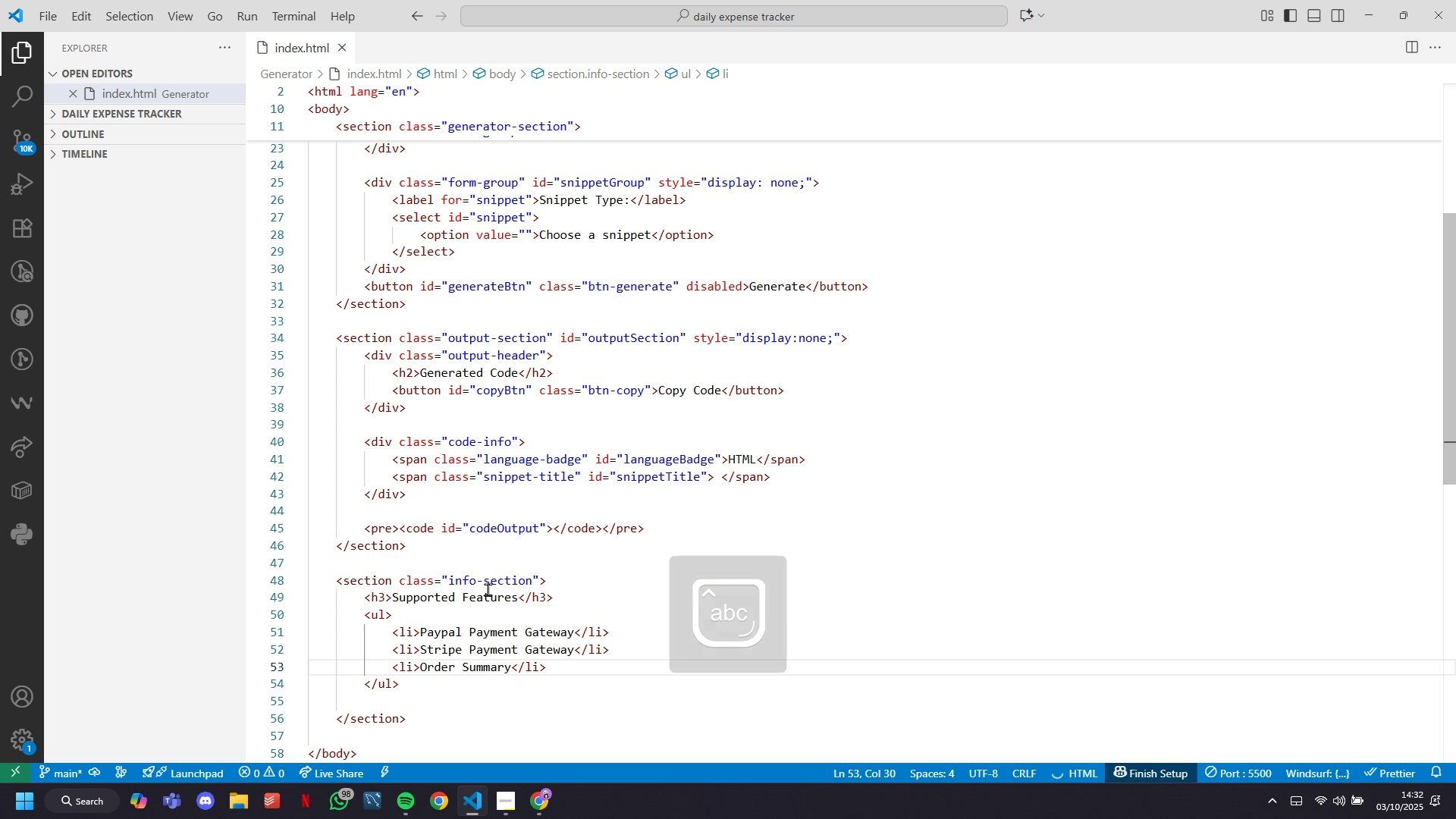 
key(ArrowRight)
 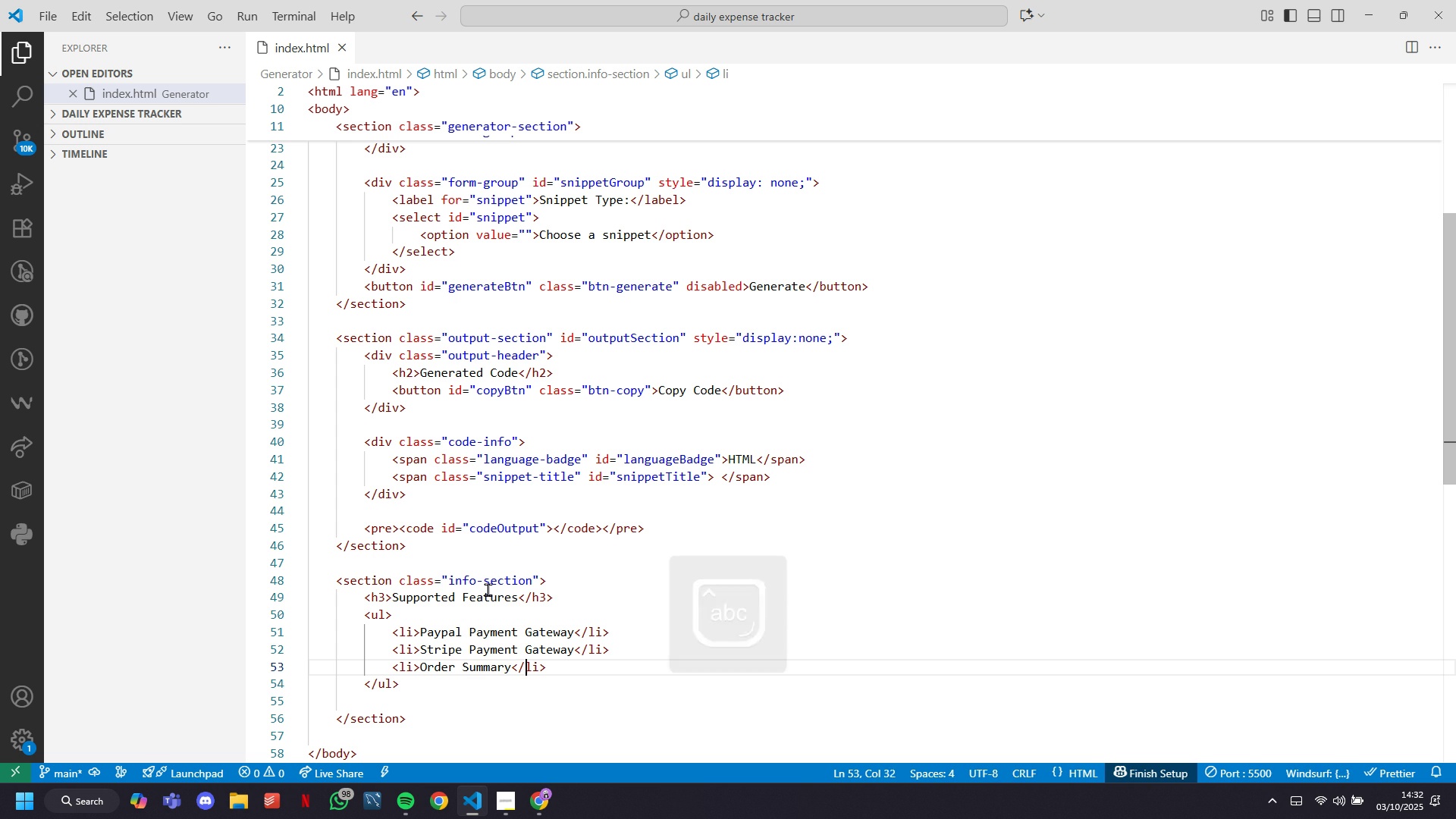 
key(ArrowRight)
 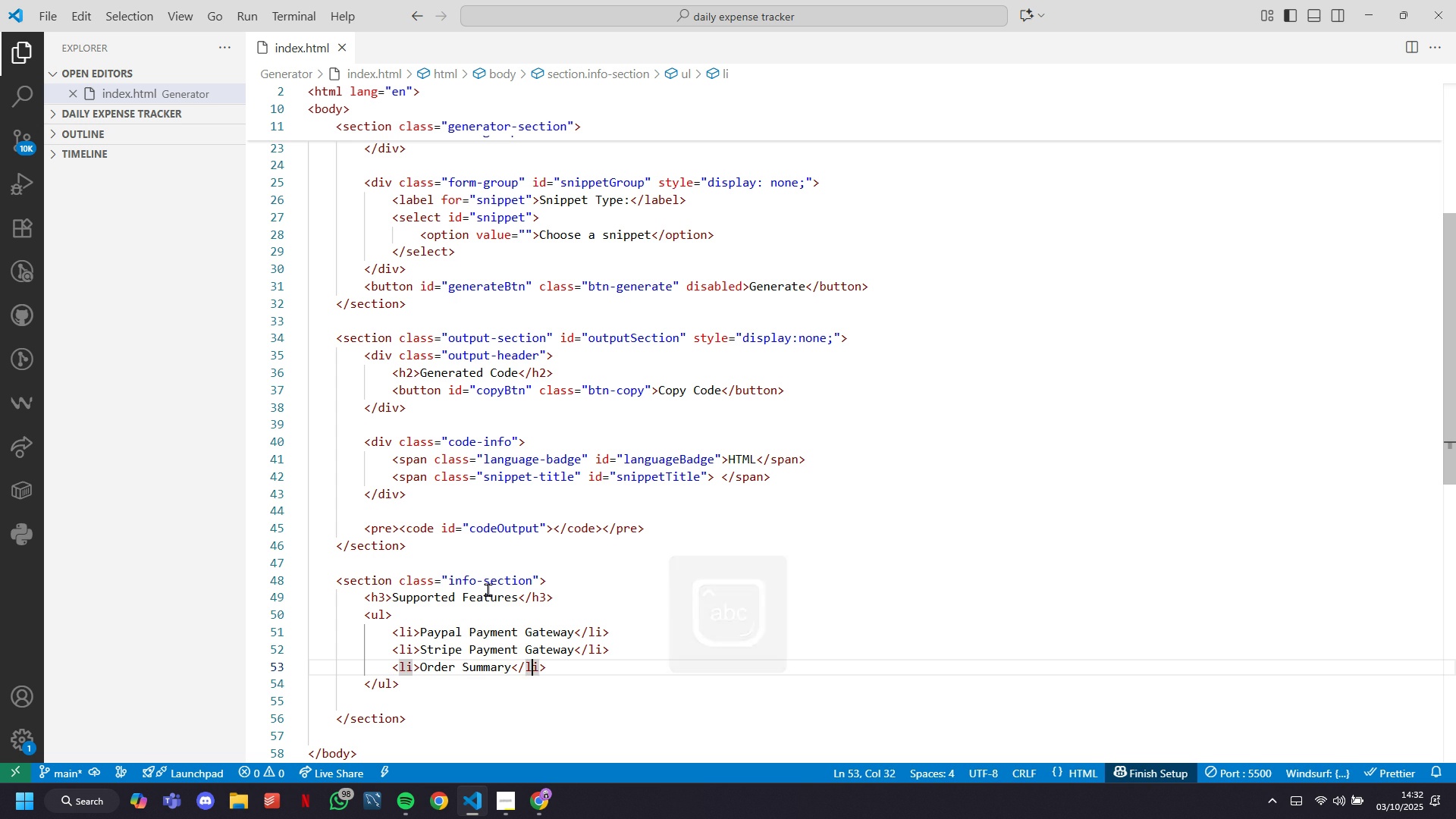 
key(ArrowRight)
 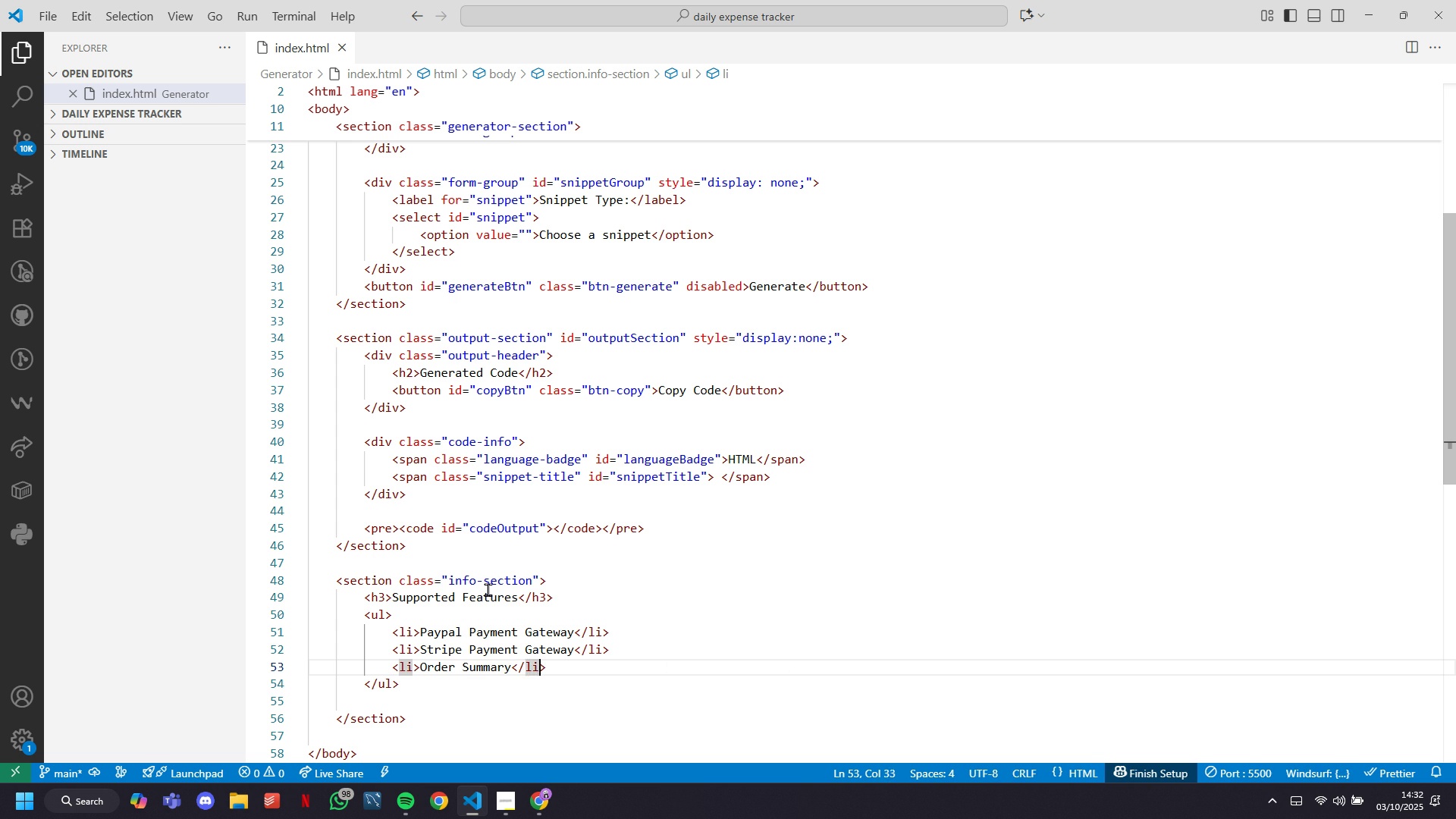 
key(ArrowRight)
 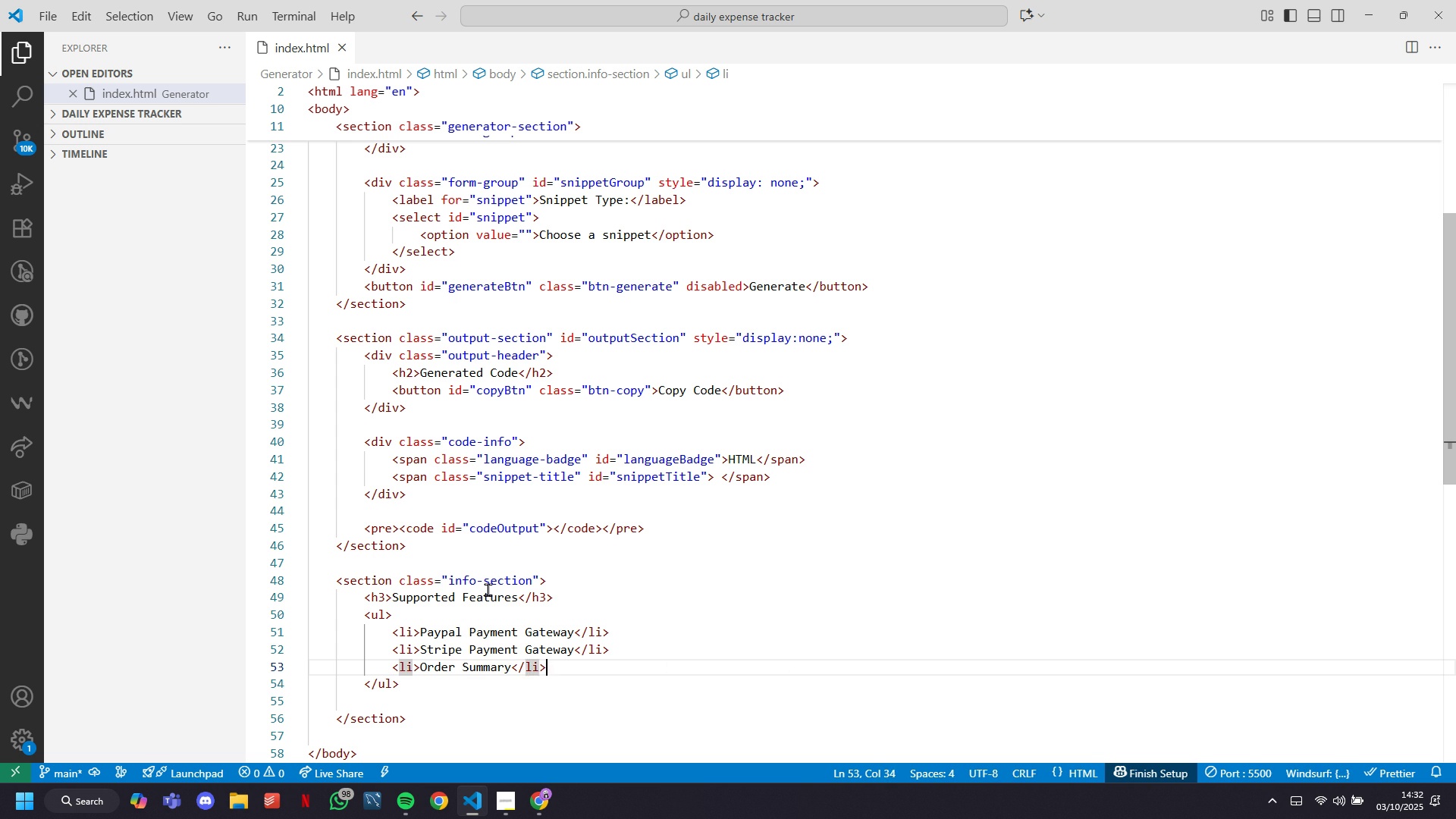 
key(ArrowRight)
 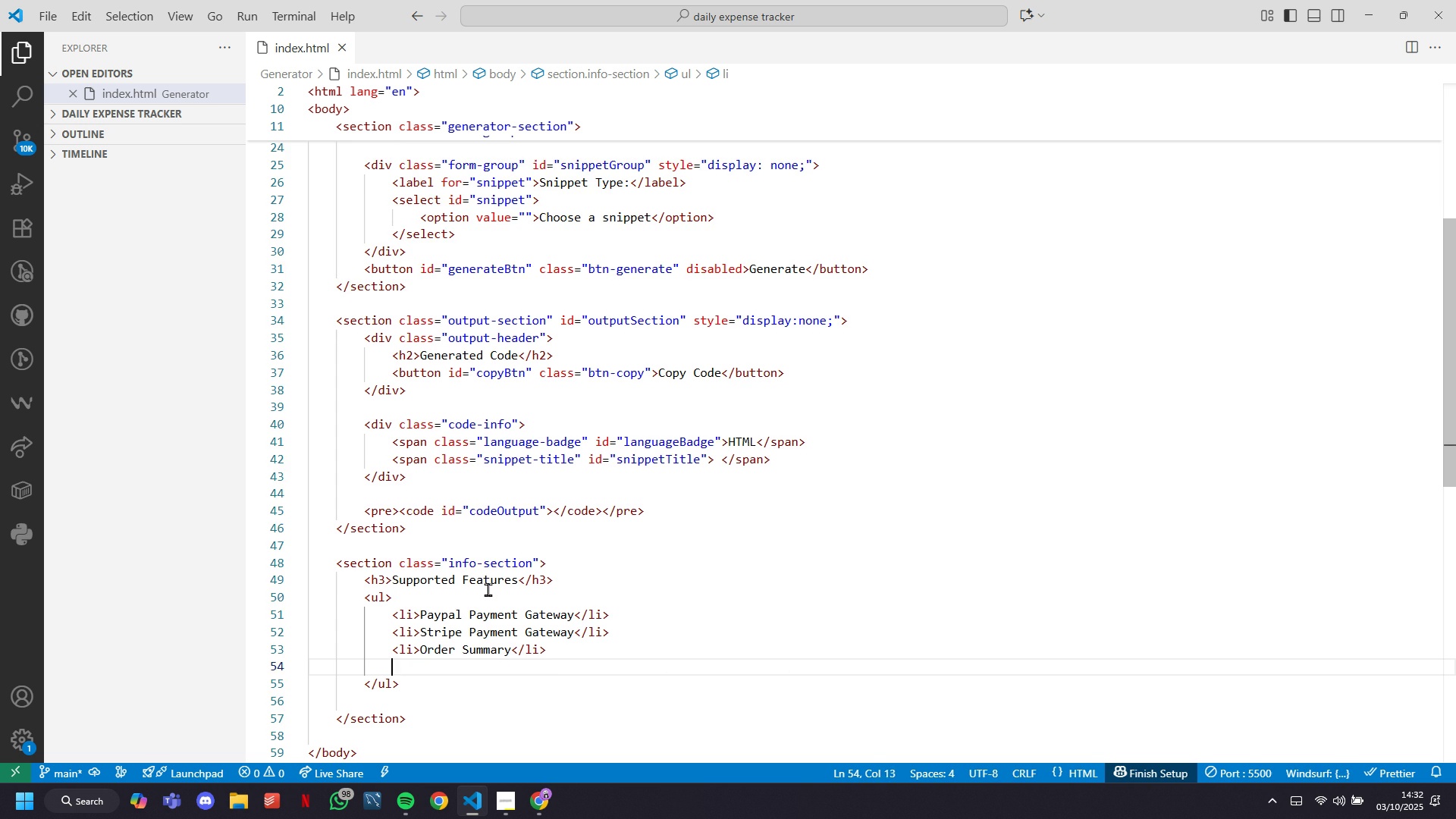 
key(Enter)
 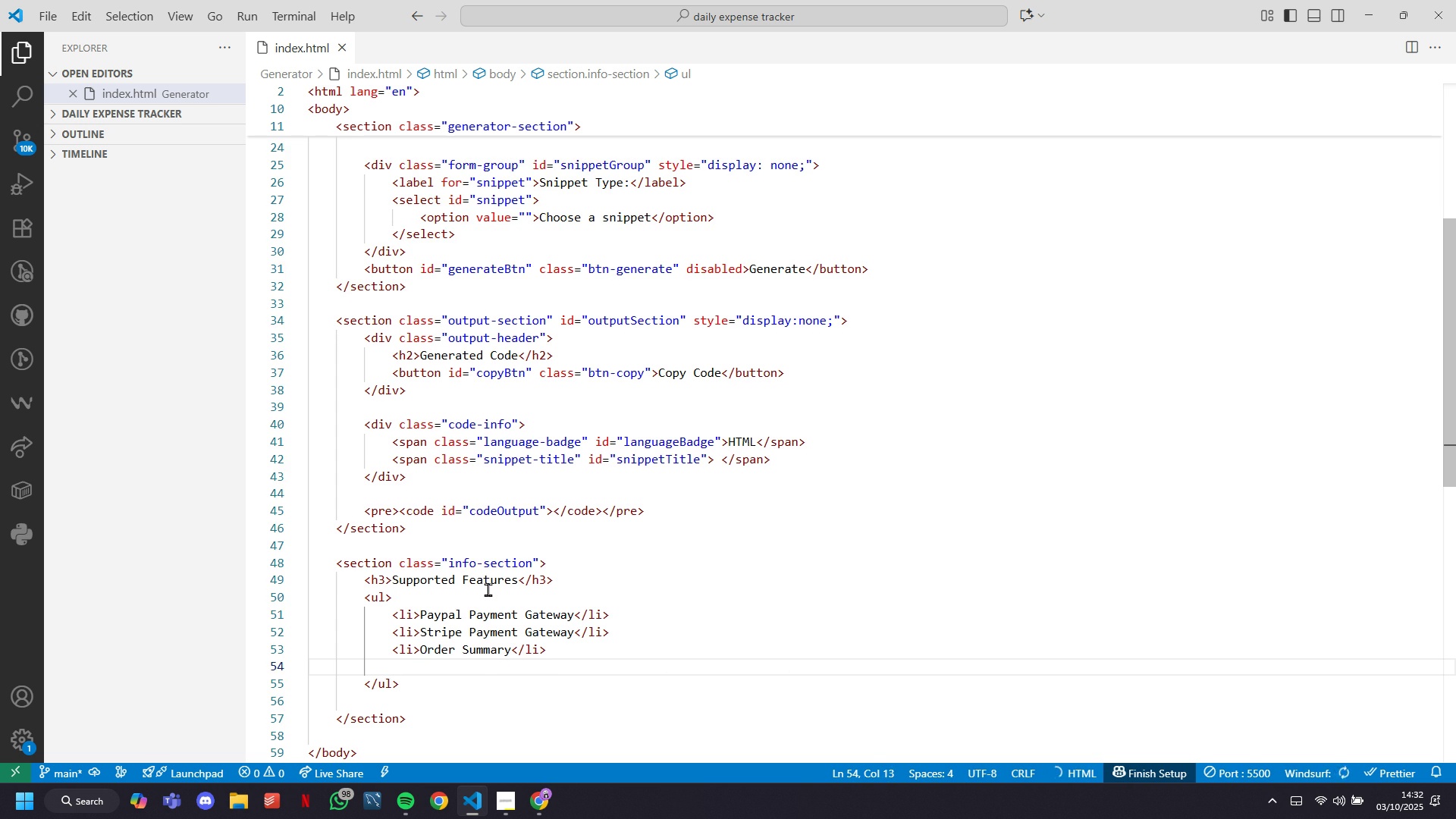 
type(li)
key(Tab)
key(Tab)
 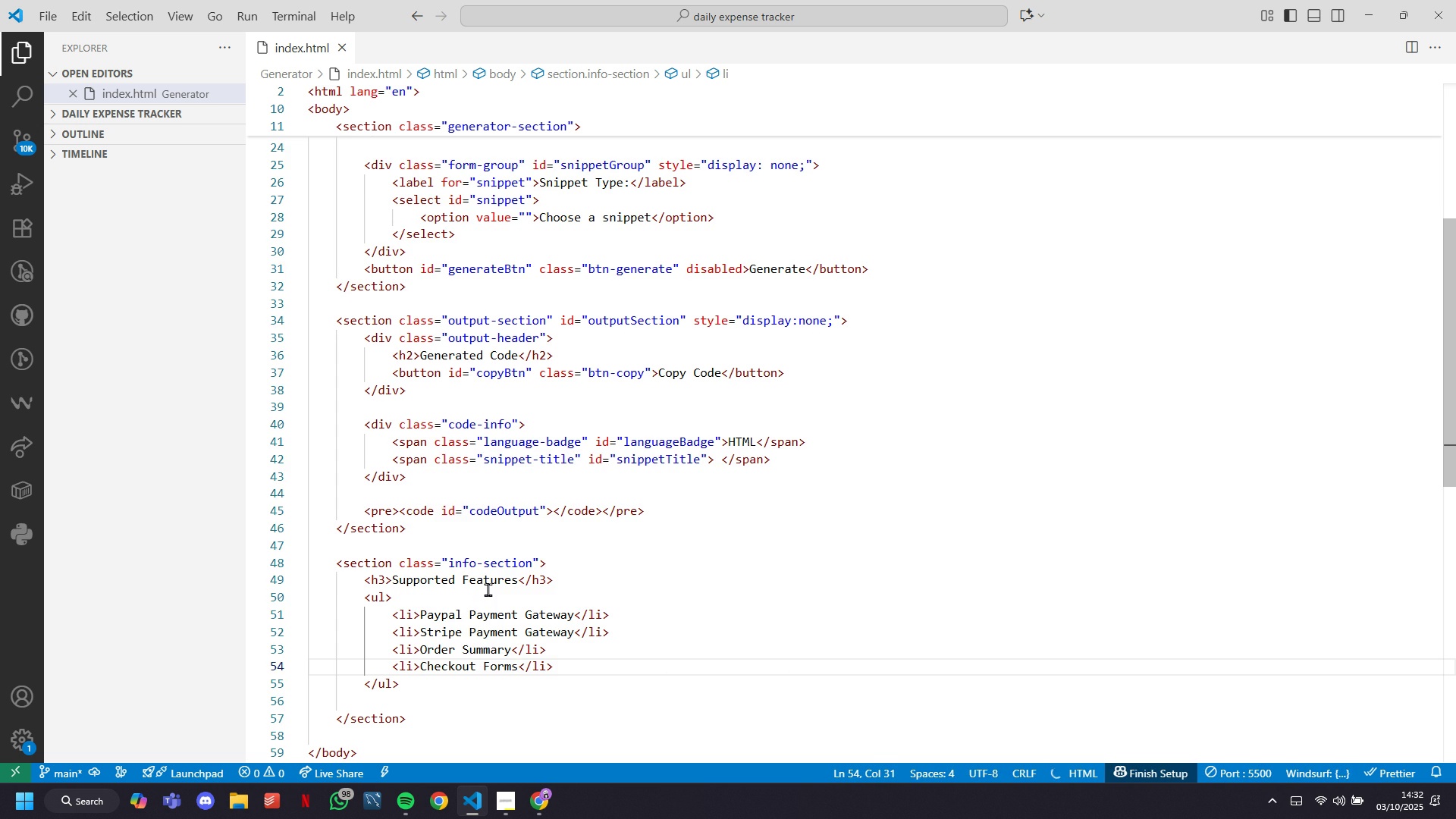 
key(ArrowRight)
 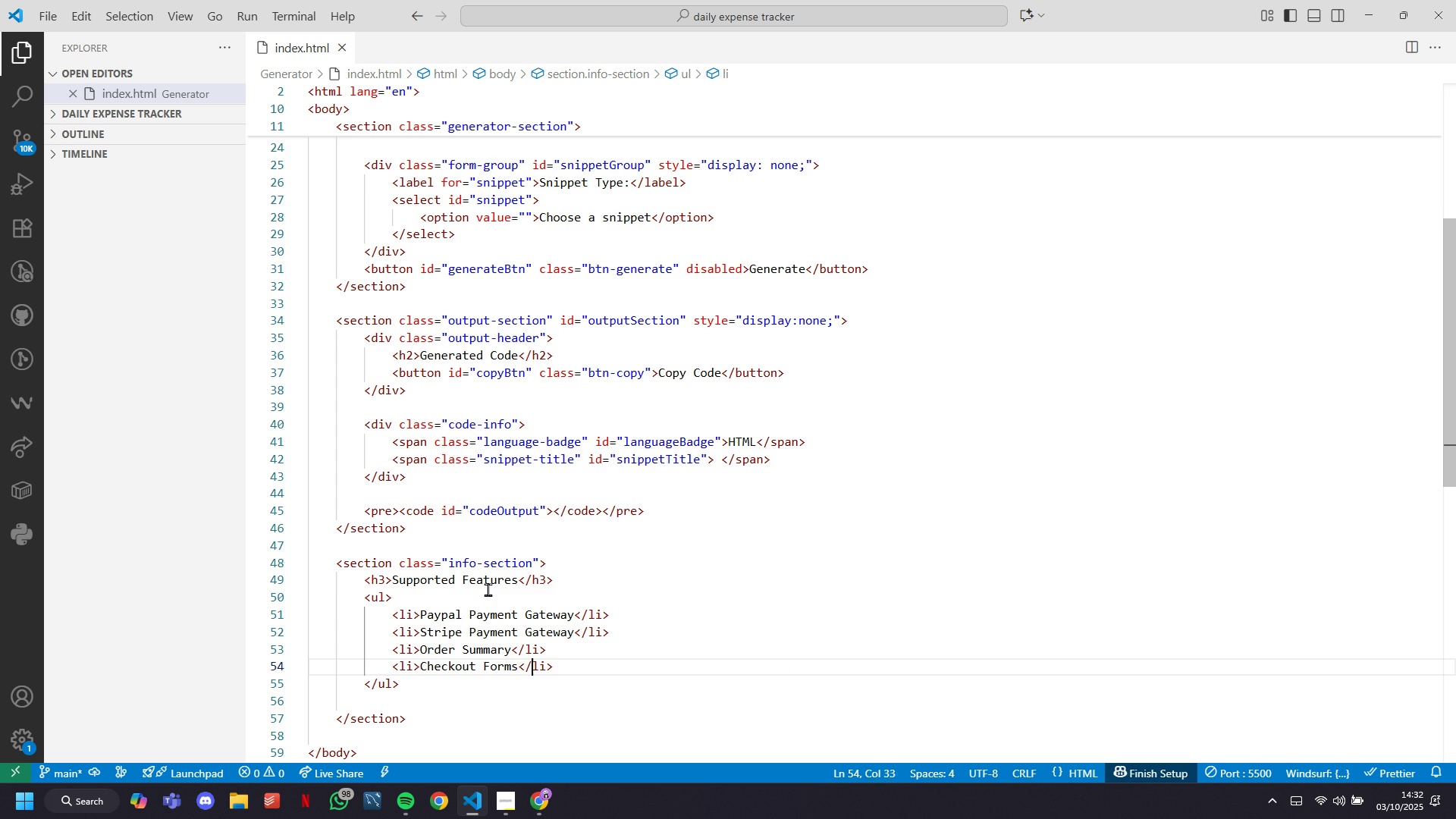 
key(ArrowRight)
 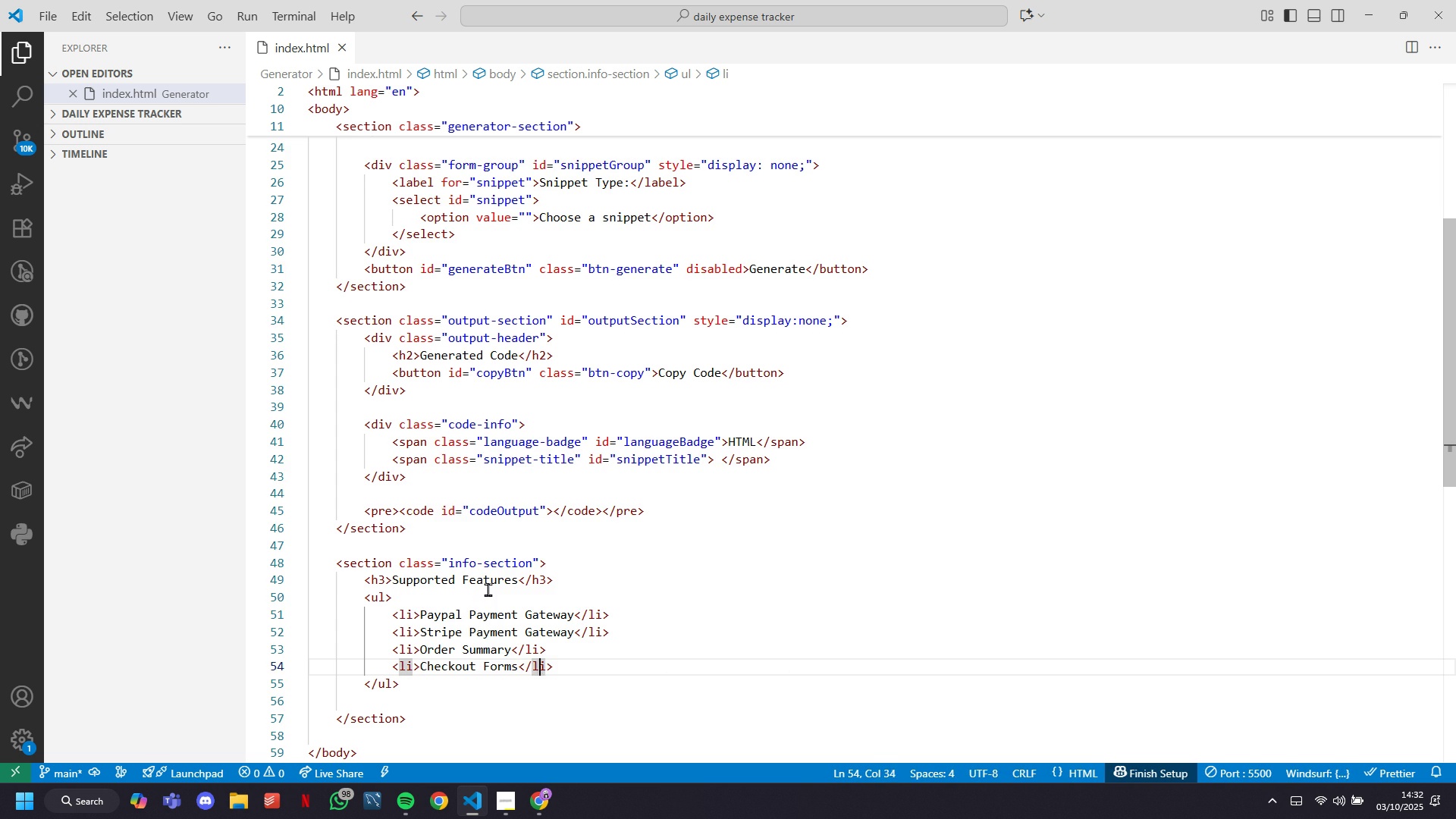 
key(ArrowRight)
 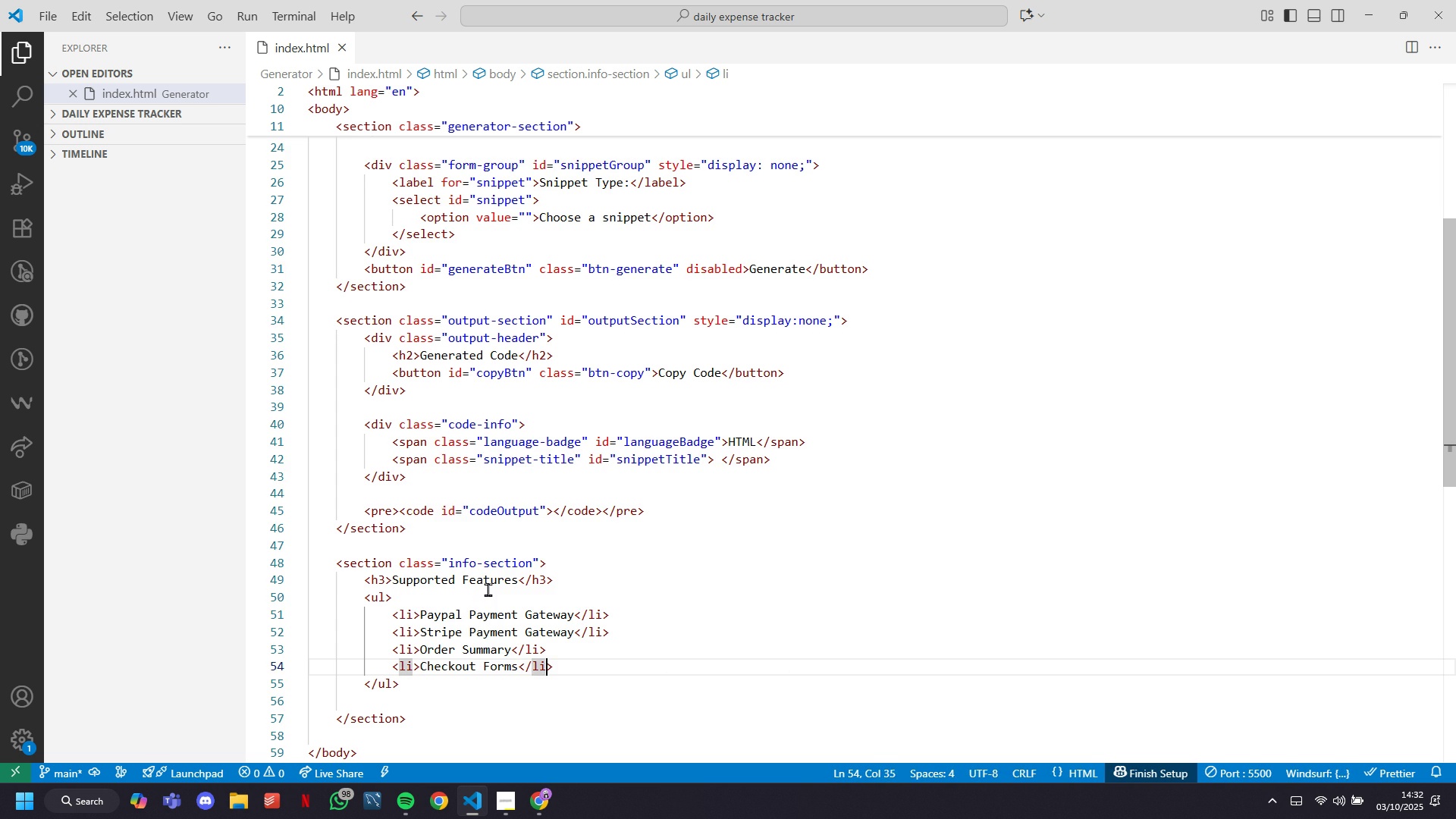 
key(ArrowRight)
 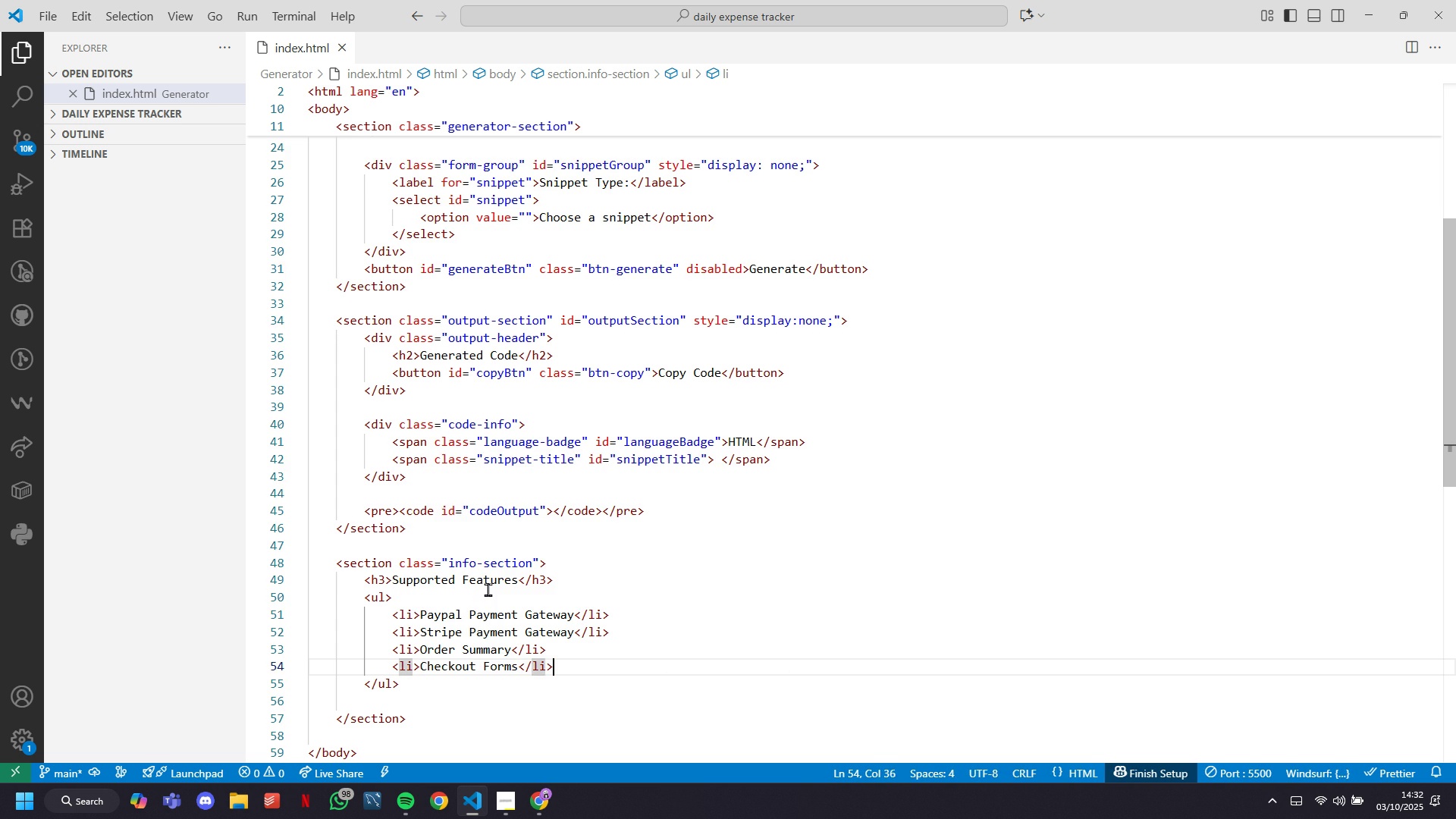 
key(ArrowRight)
 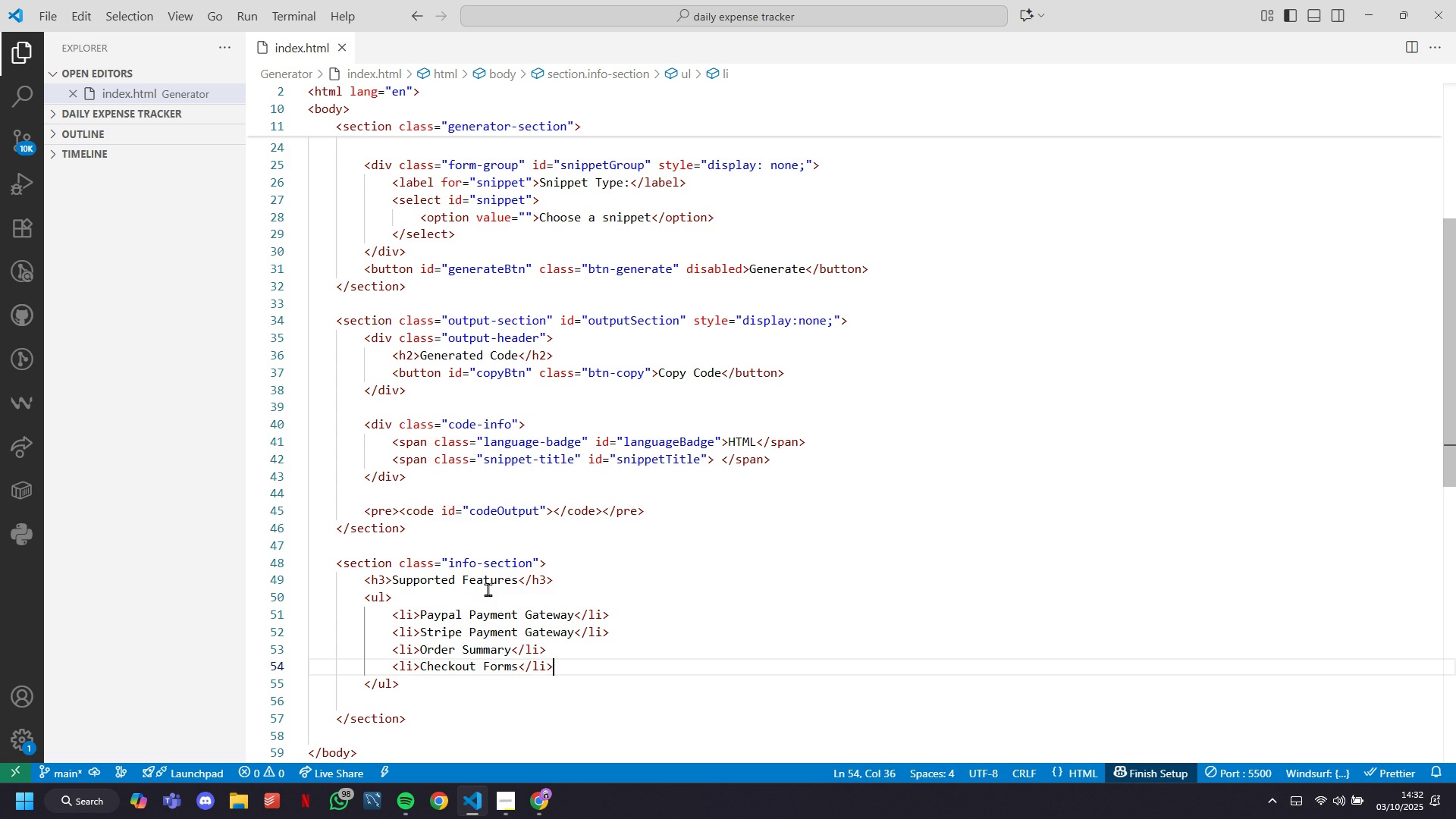 
key(Enter)
 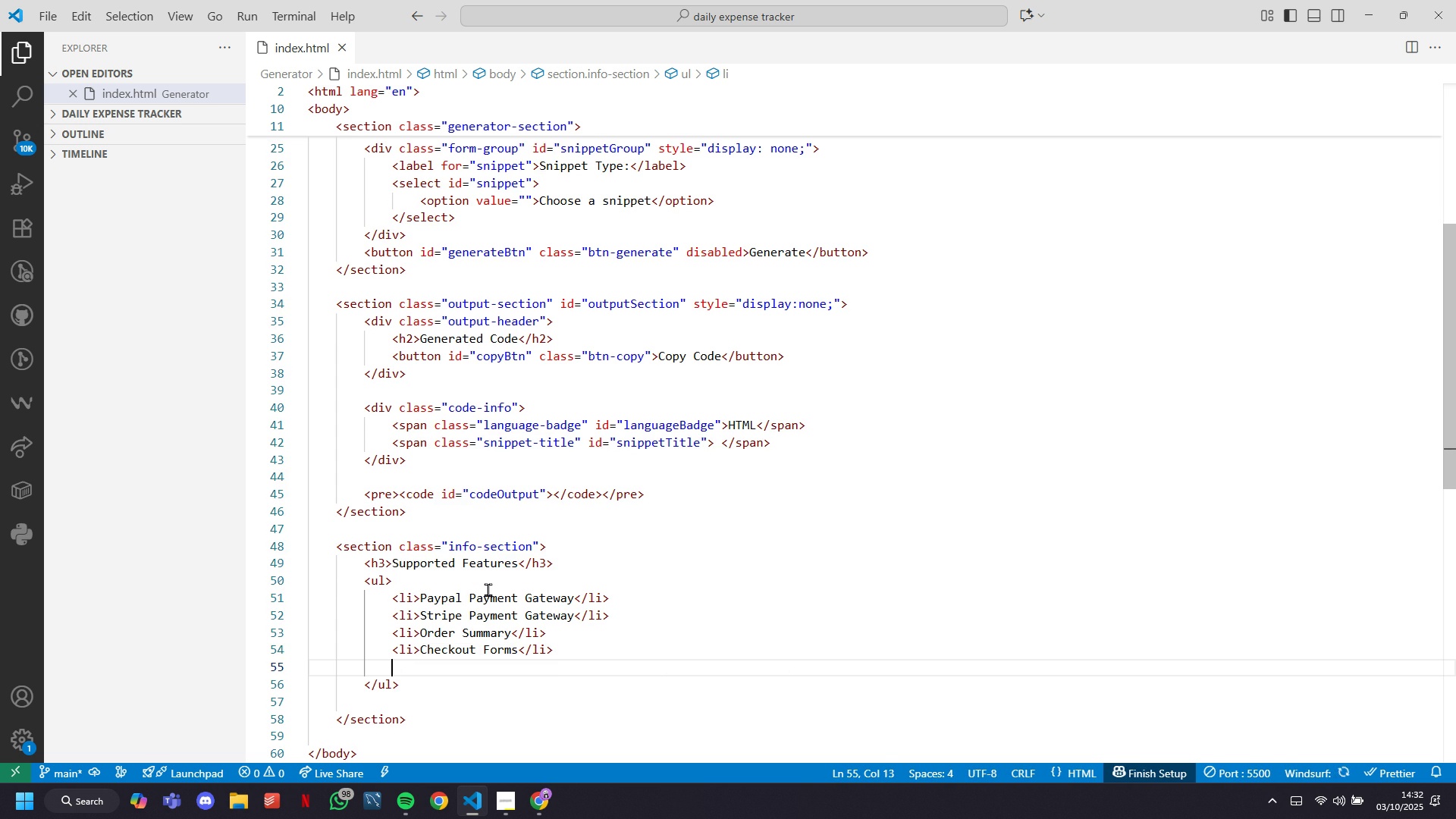 
key(Tab)
key(Backspace)
type(li)
key(Tab)
key(Tab)
 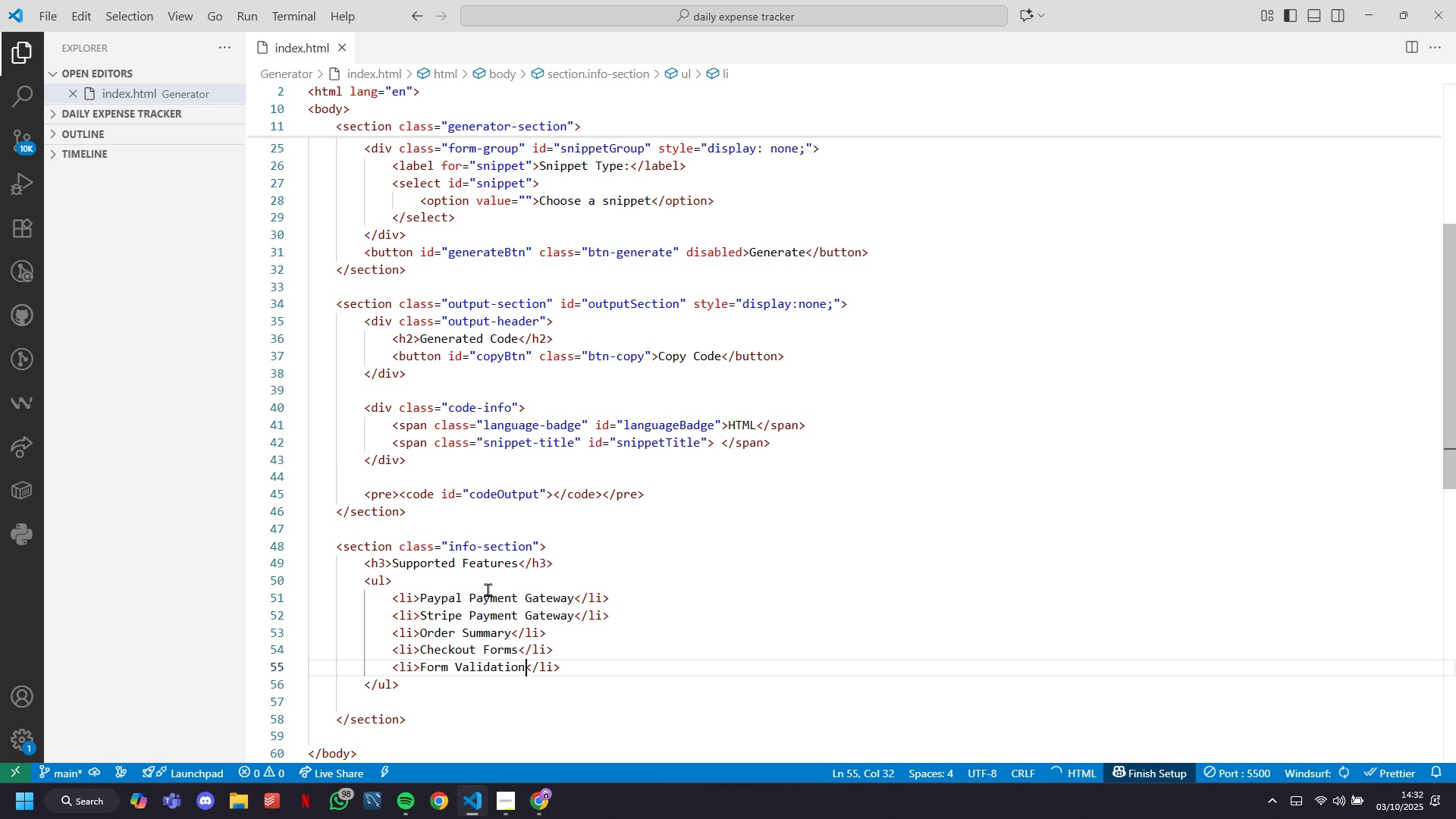 
key(ArrowRight)
 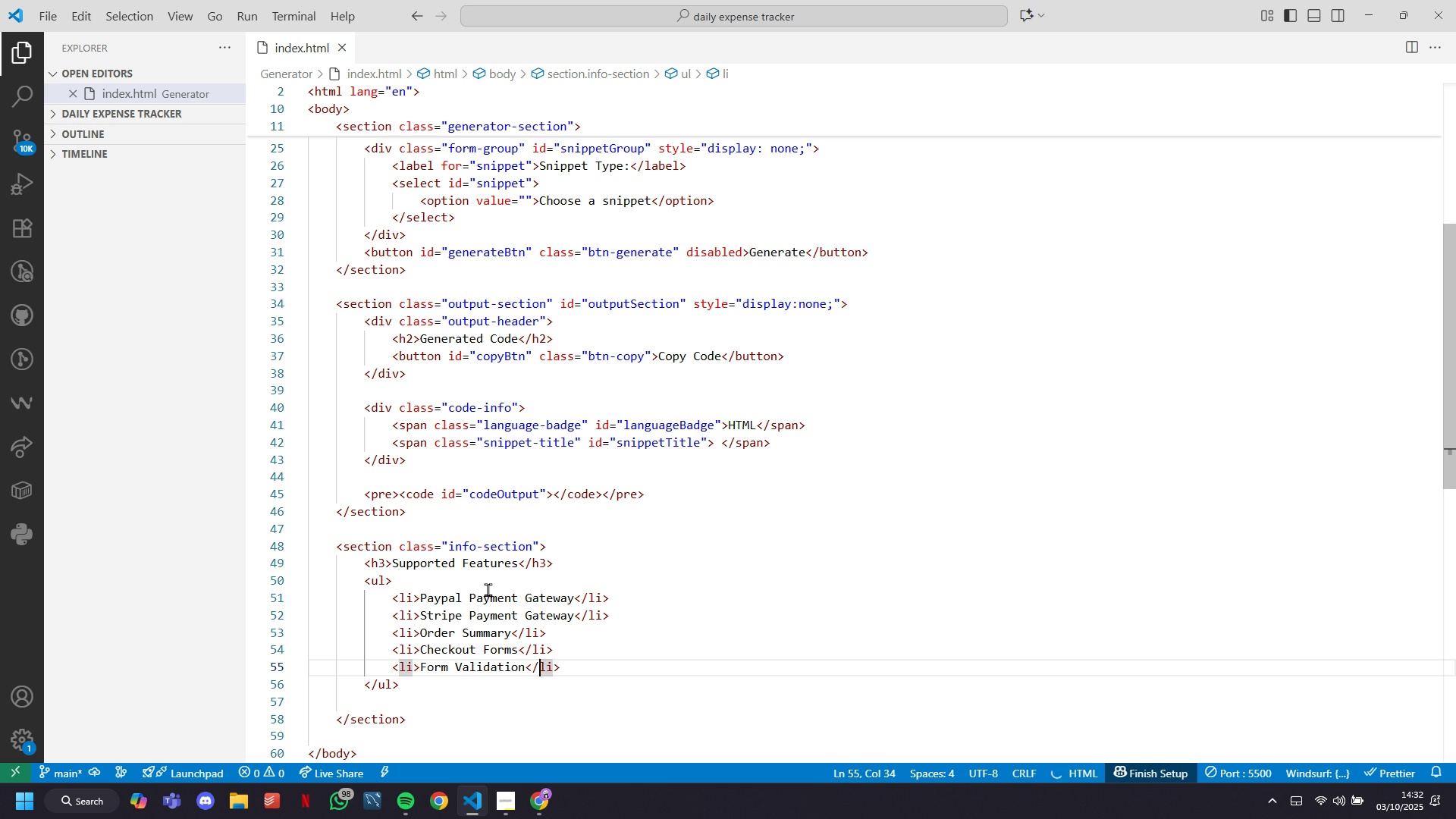 
key(ArrowRight)
 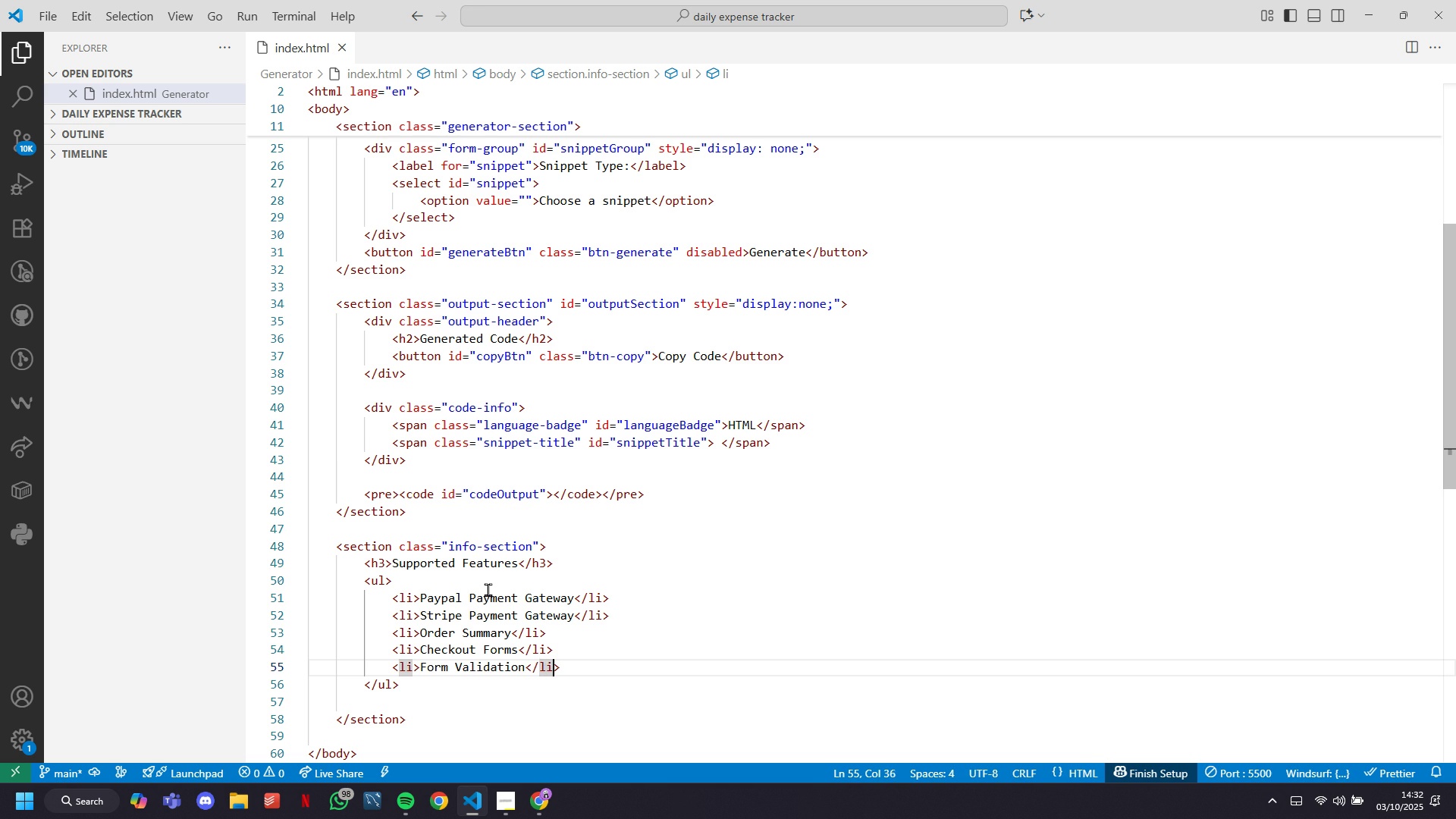 
key(ArrowRight)
 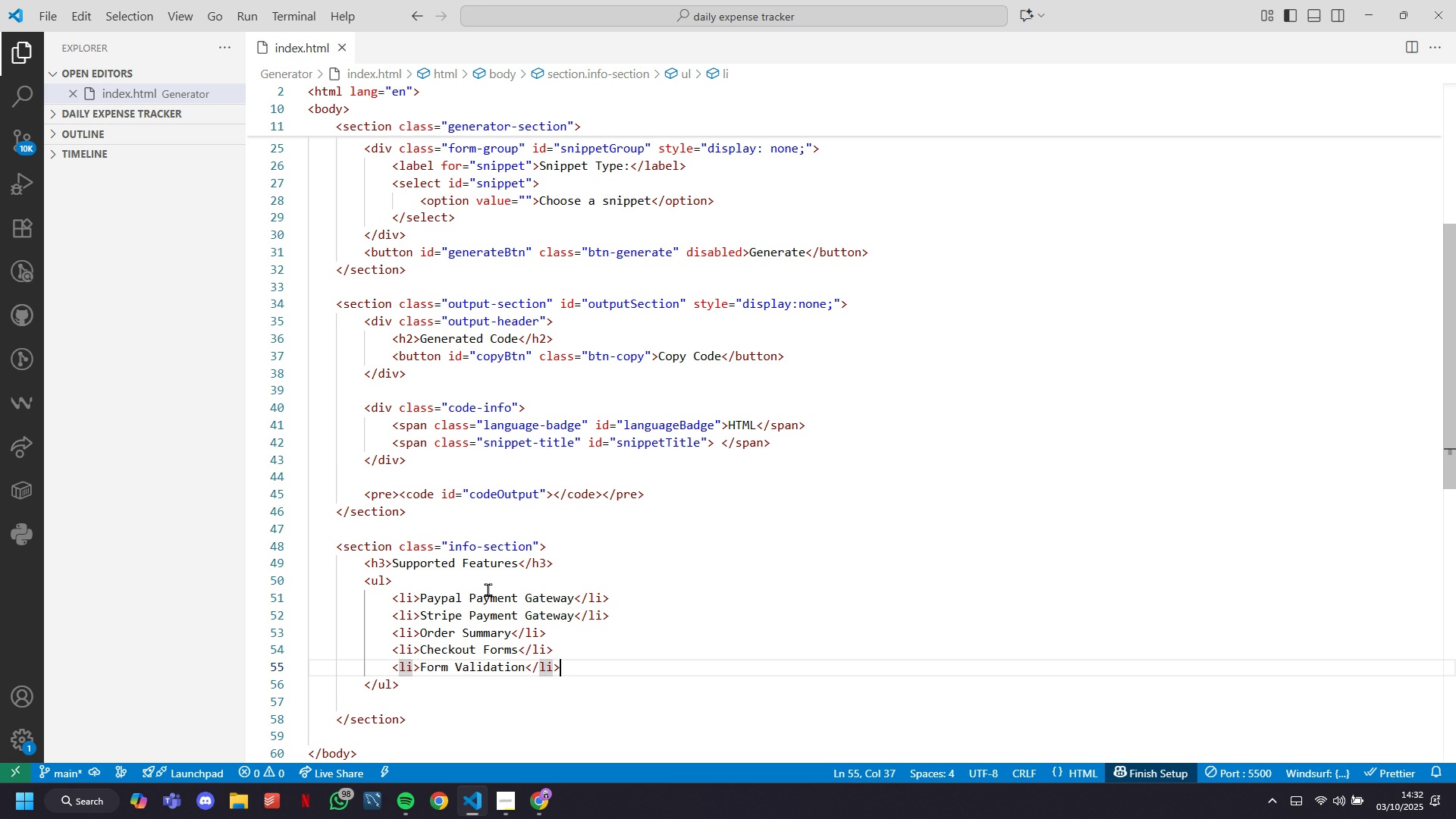 
key(ArrowRight)
 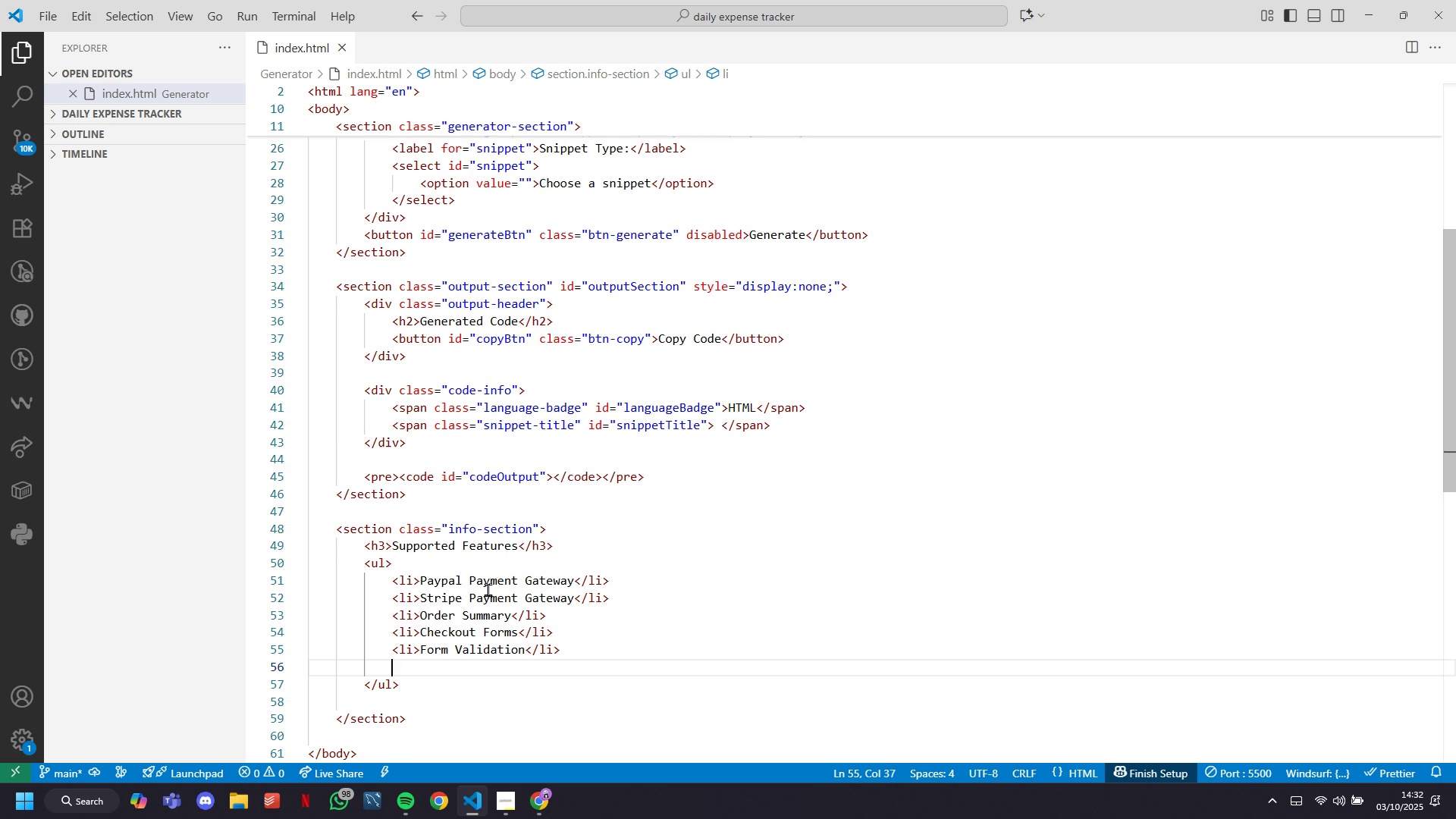 
key(Enter)
 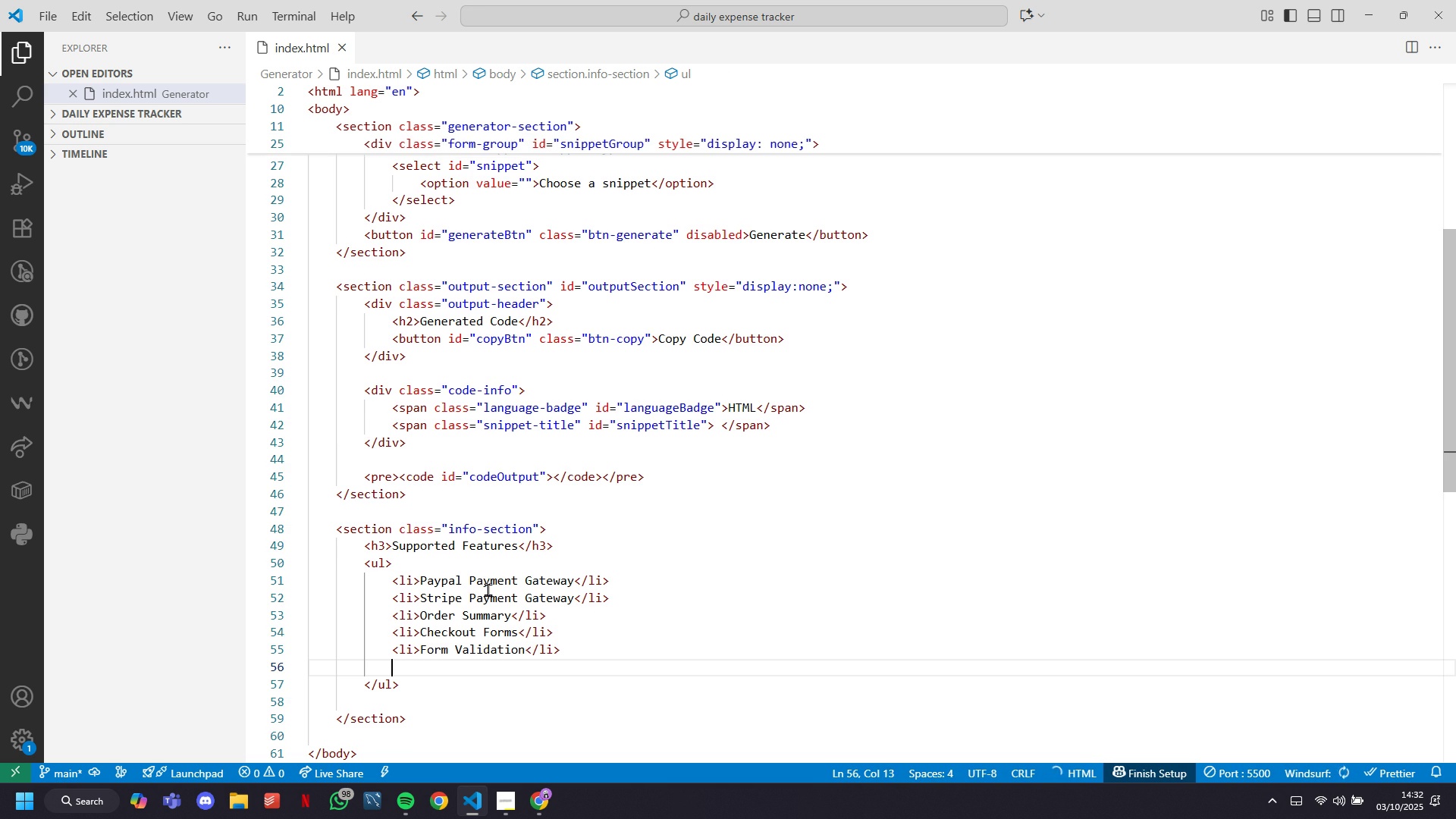 
type(li)
key(Tab)
type(Shoppinh)
key(Backspace)
type(g Cart Display)
 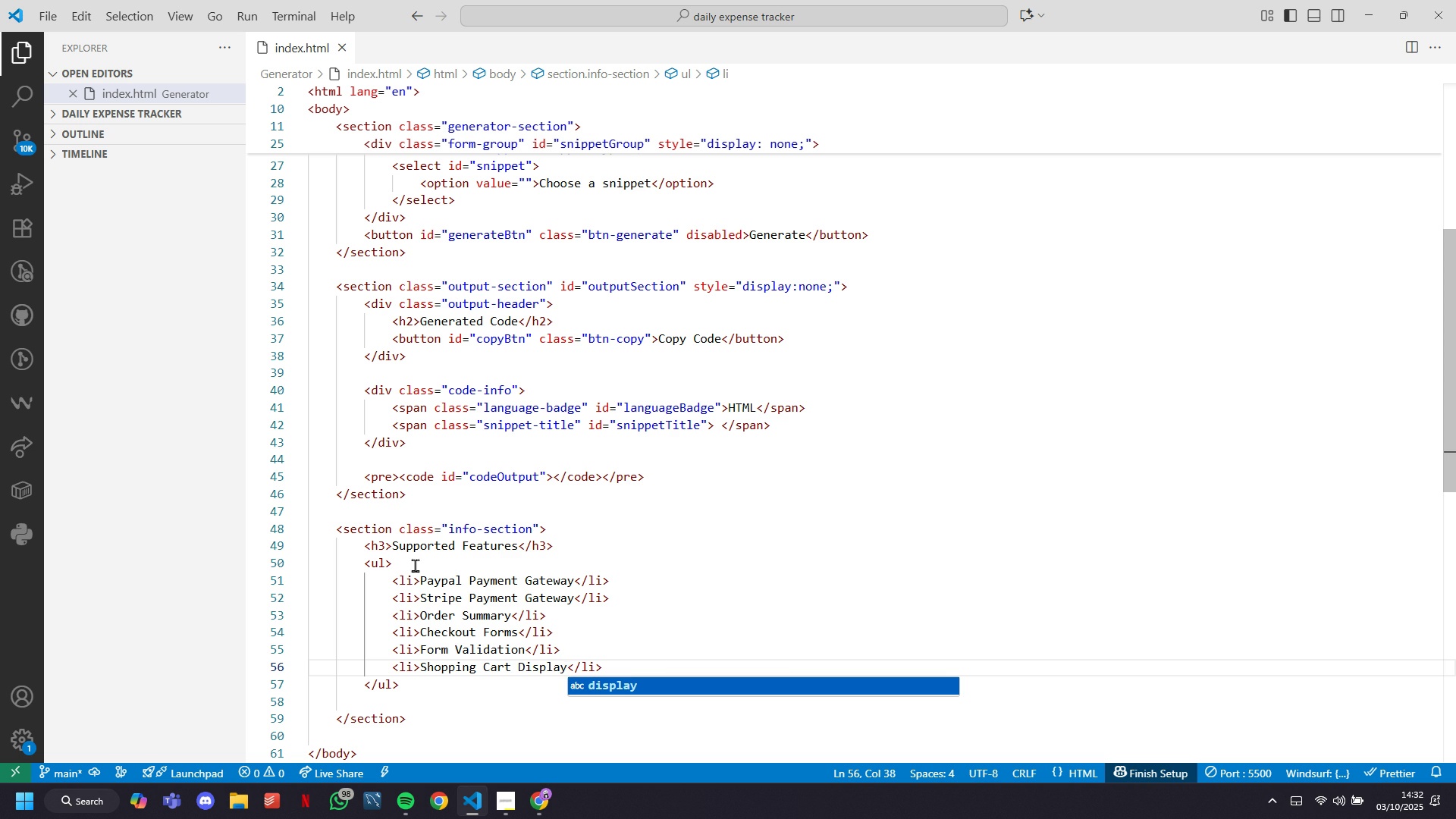 
wait(6.1)
 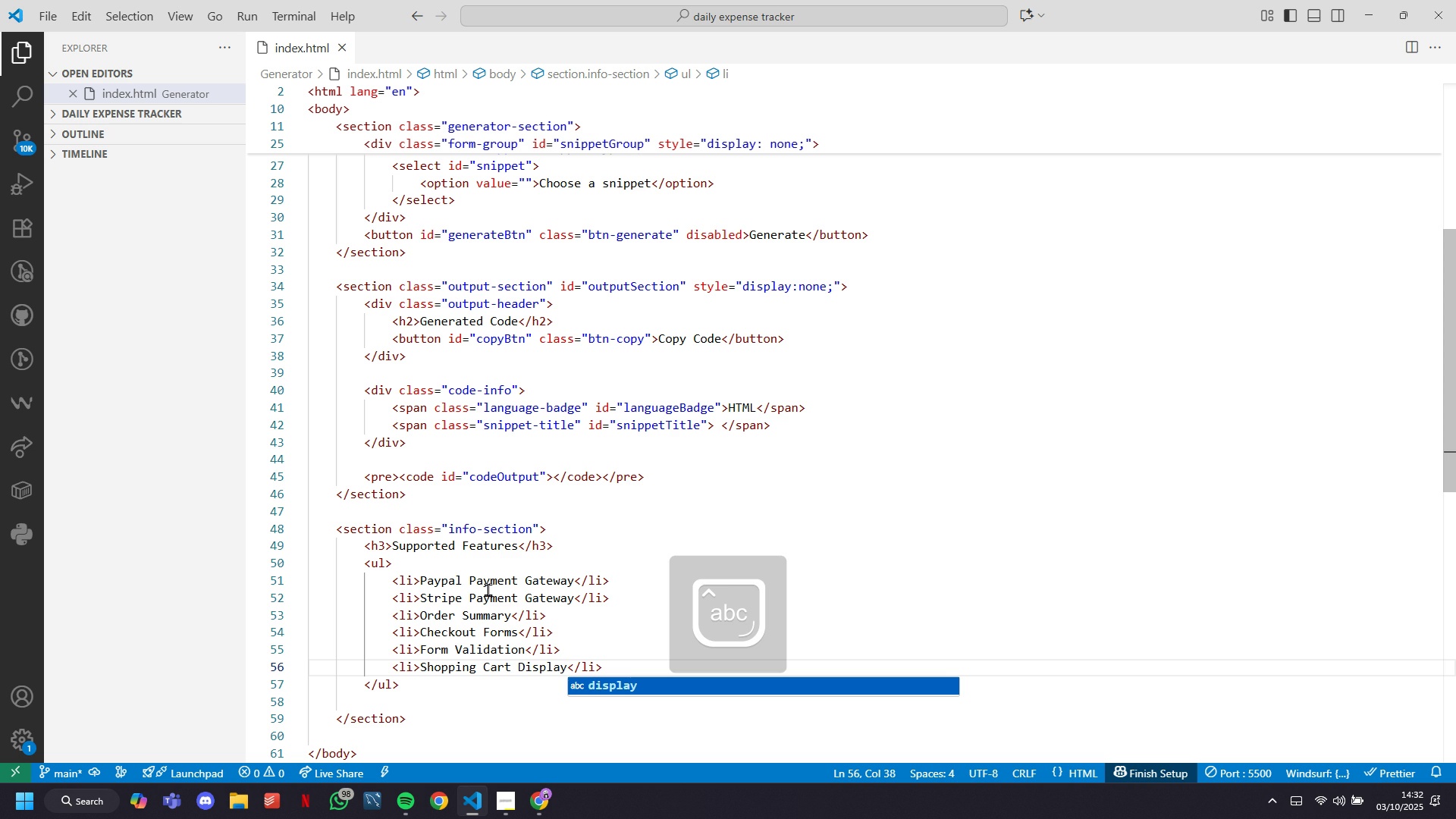 
key(Backspace)
 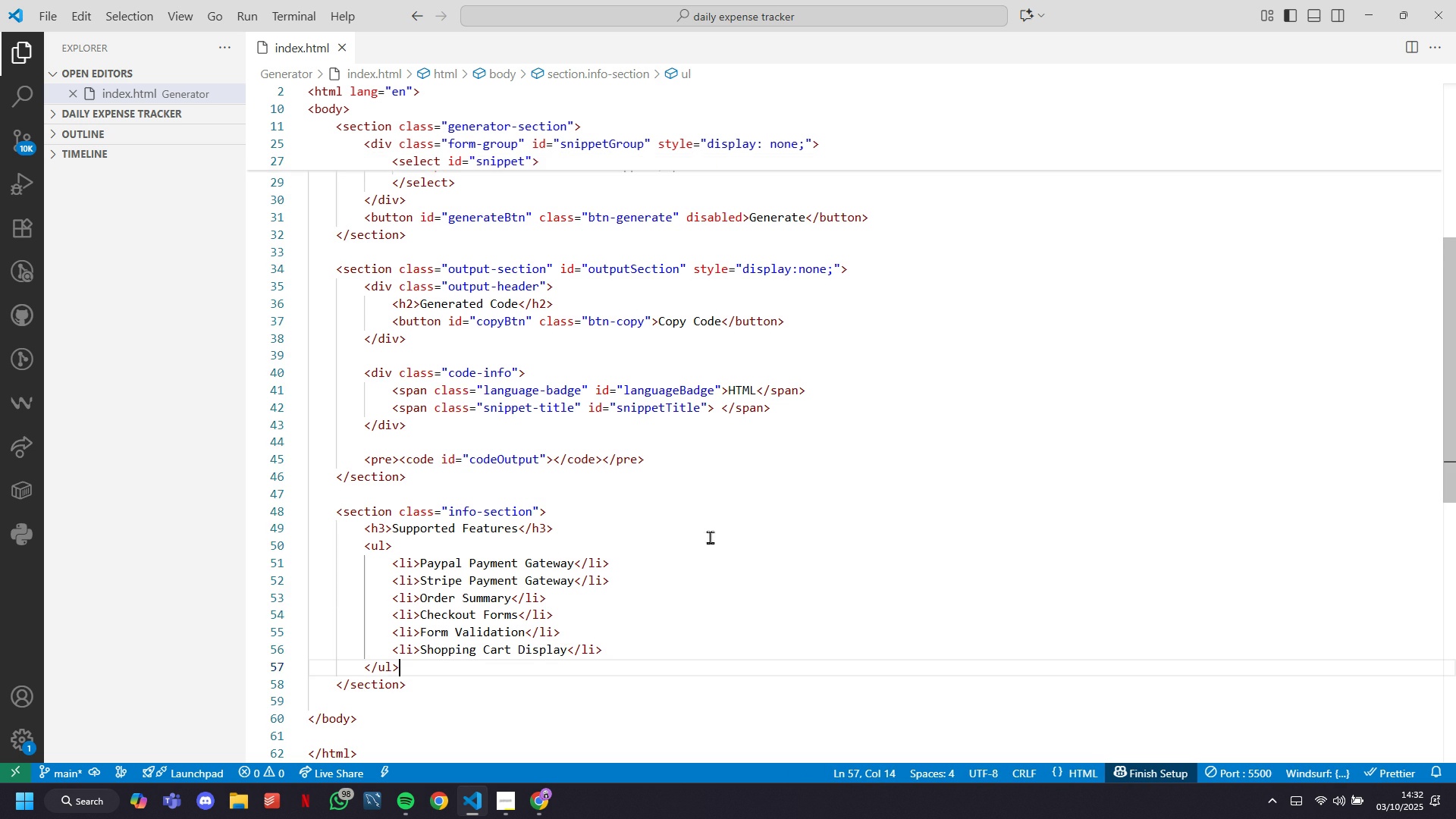 
scroll: coordinate [661, 453], scroll_direction: down, amount: 2.0
 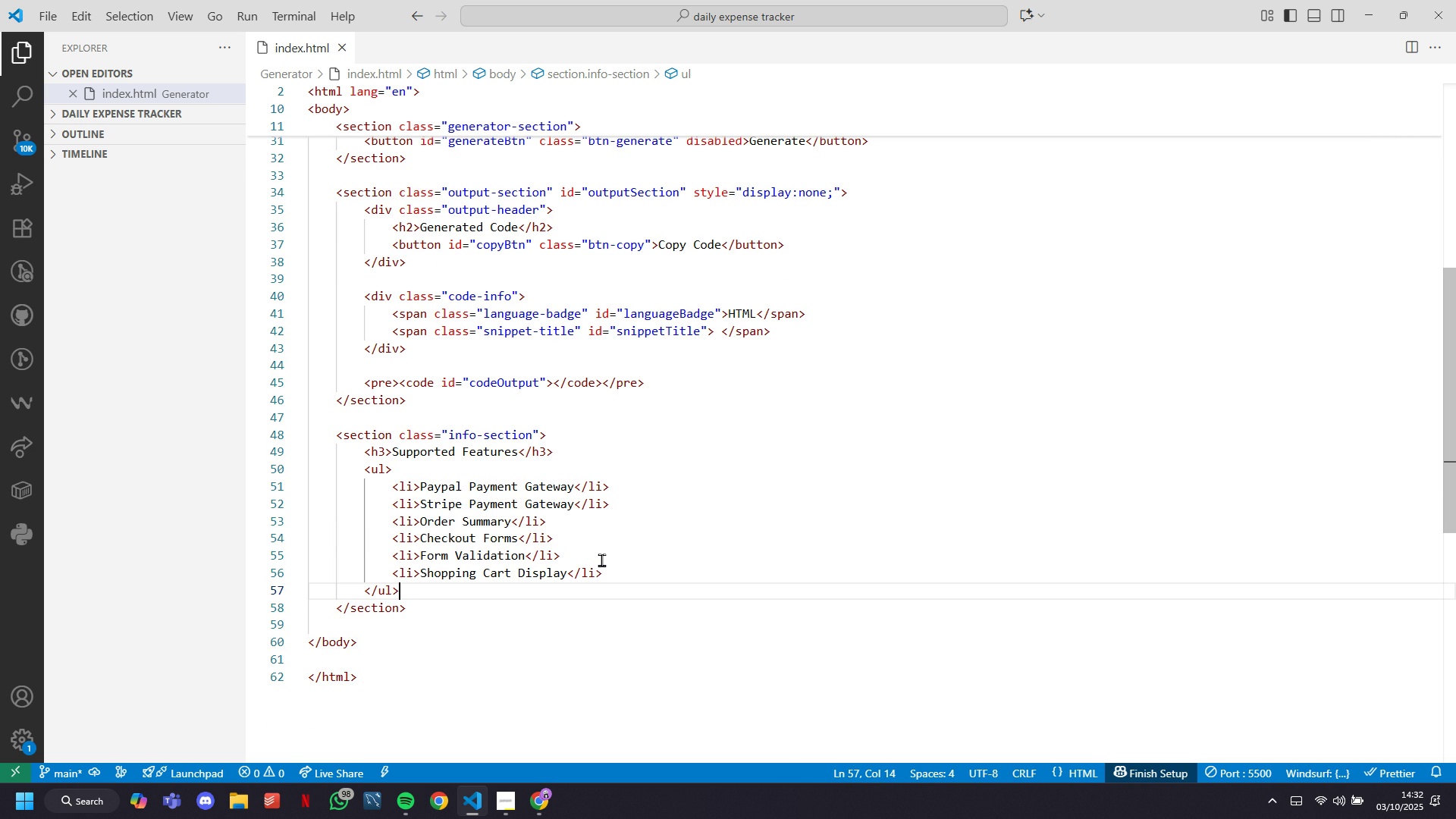 
wait(12.46)
 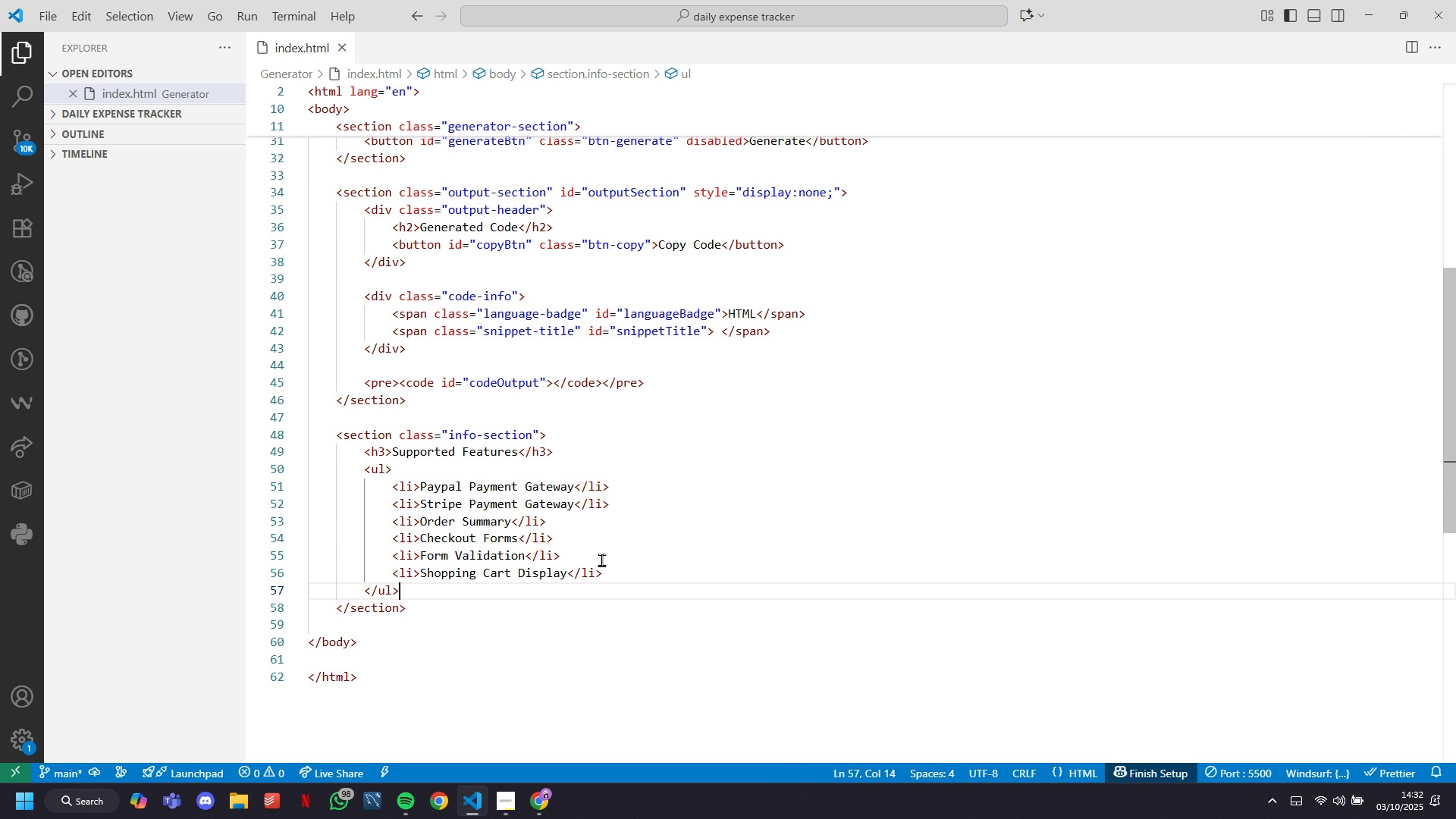 
scroll: coordinate [460, 466], scroll_direction: up, amount: 15.0
 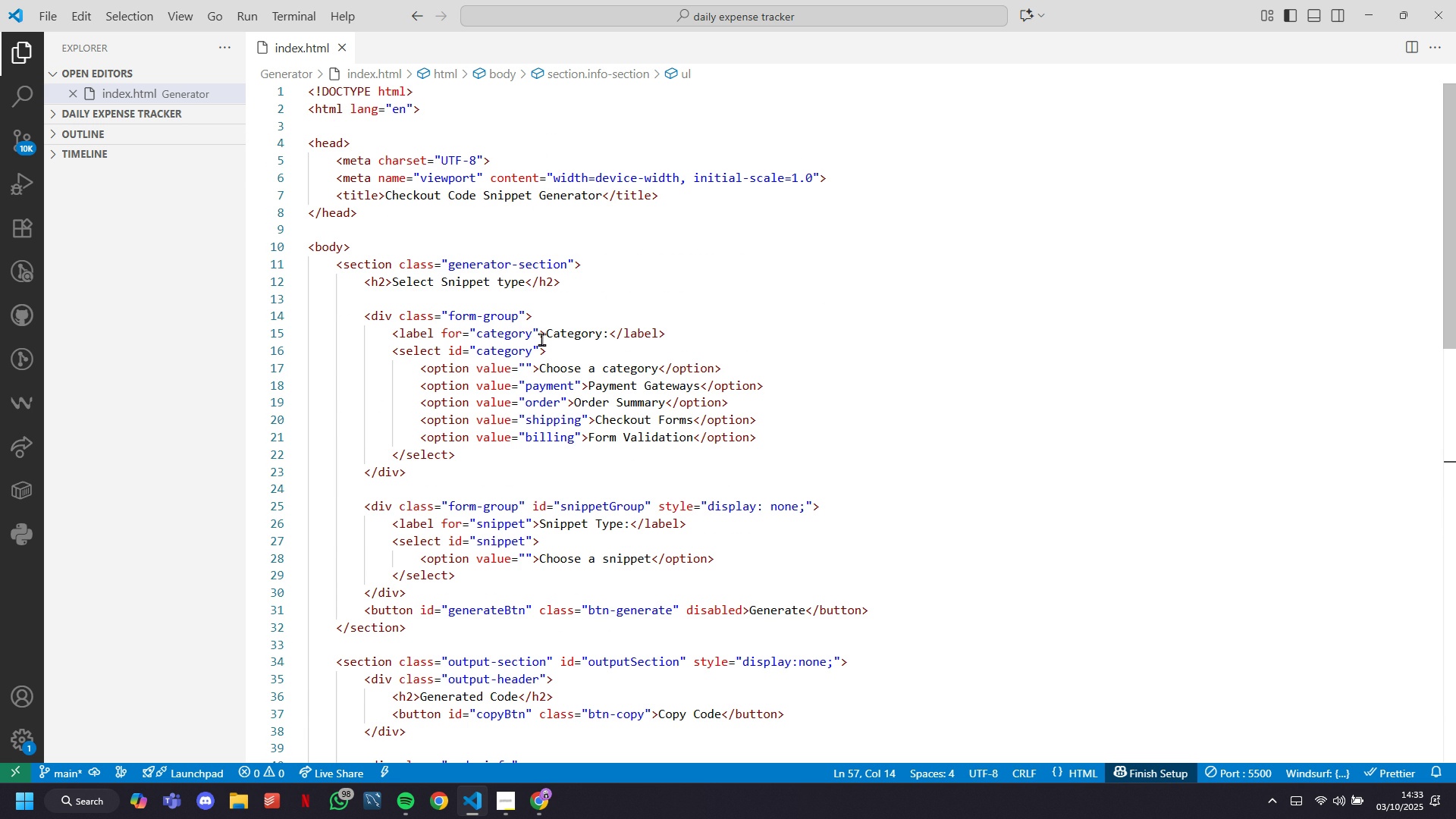 
wait(8.46)
 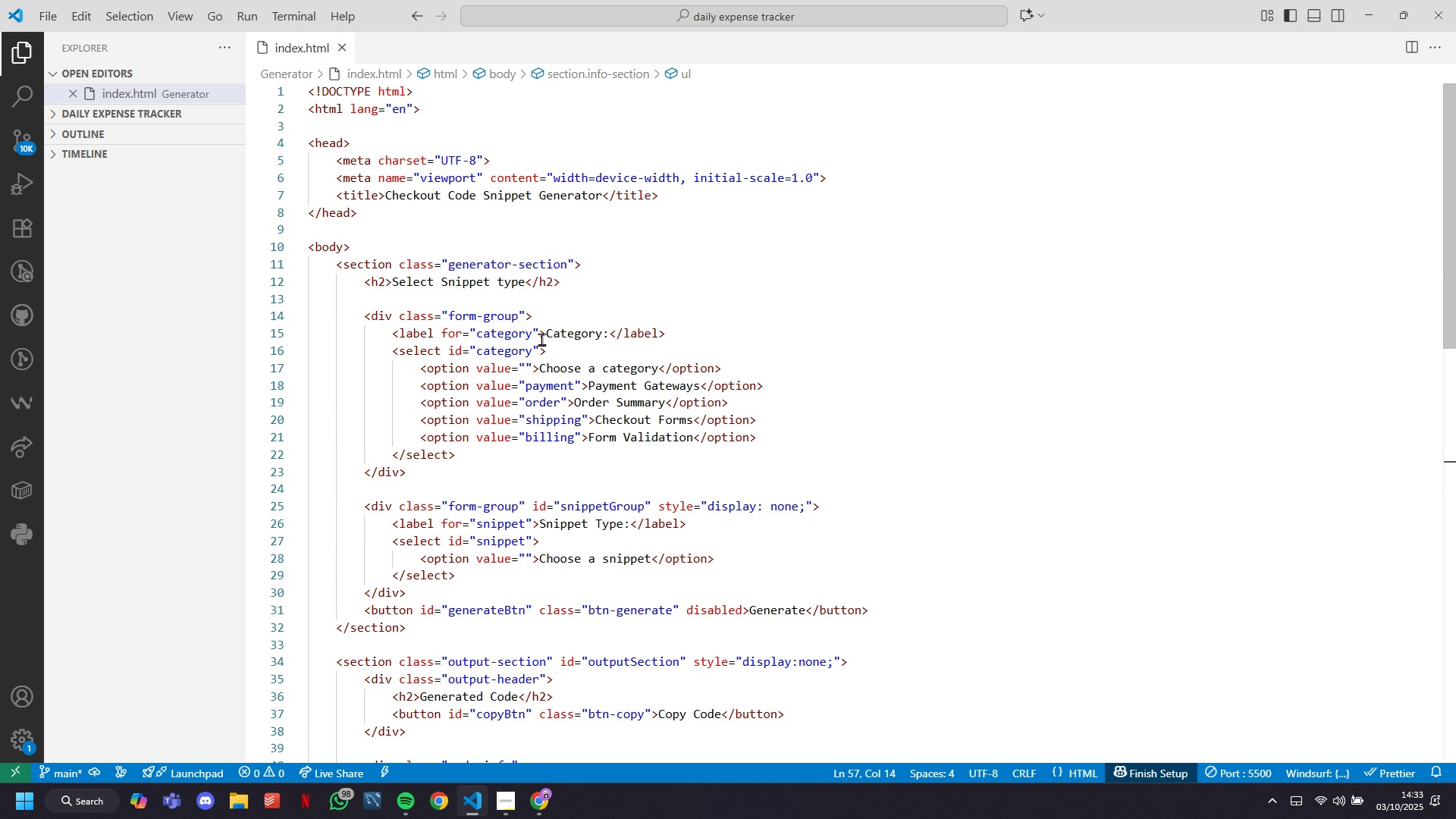 
scroll: coordinate [528, 344], scroll_direction: up, amount: 2.0
 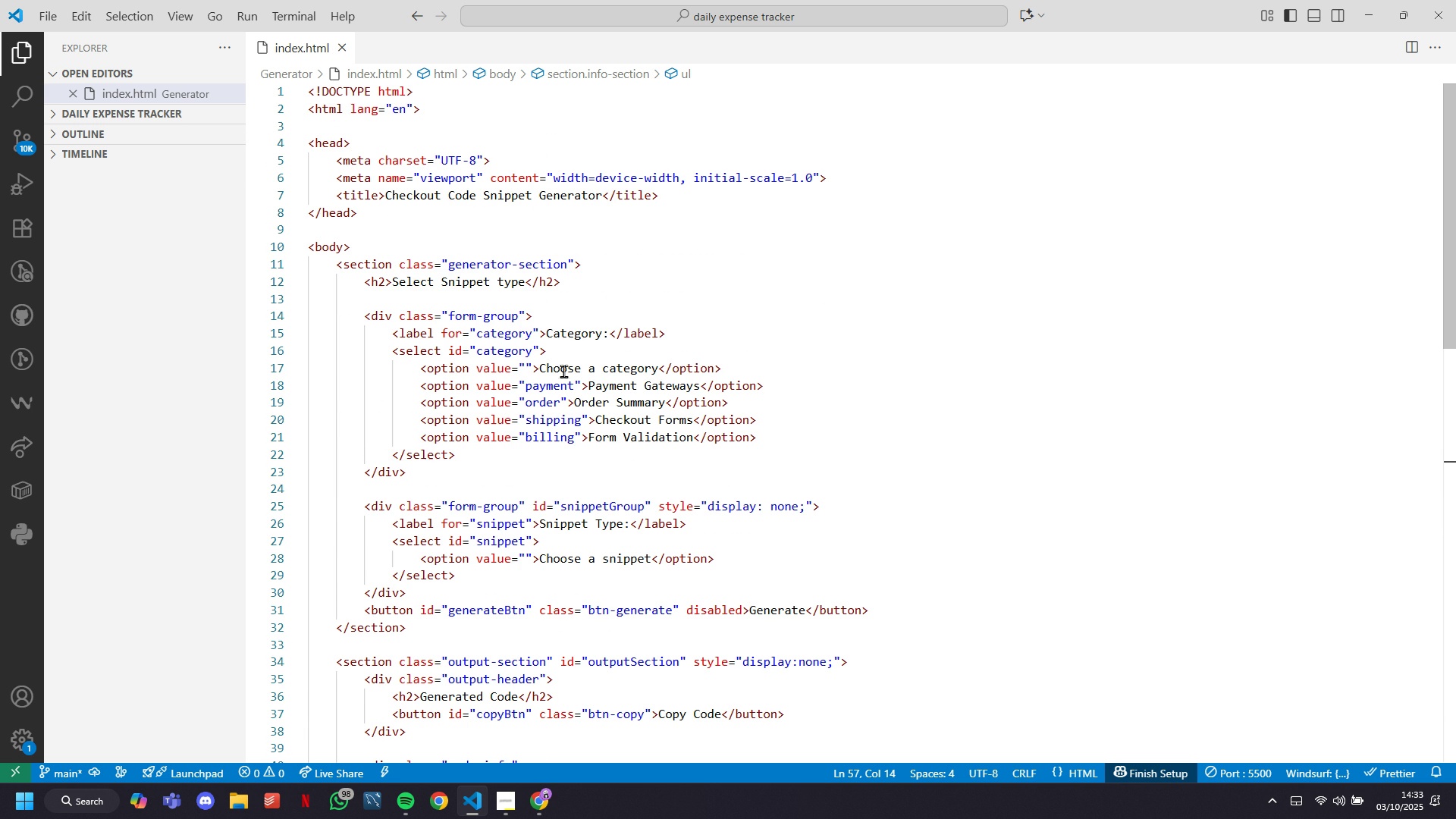 
wait(9.05)
 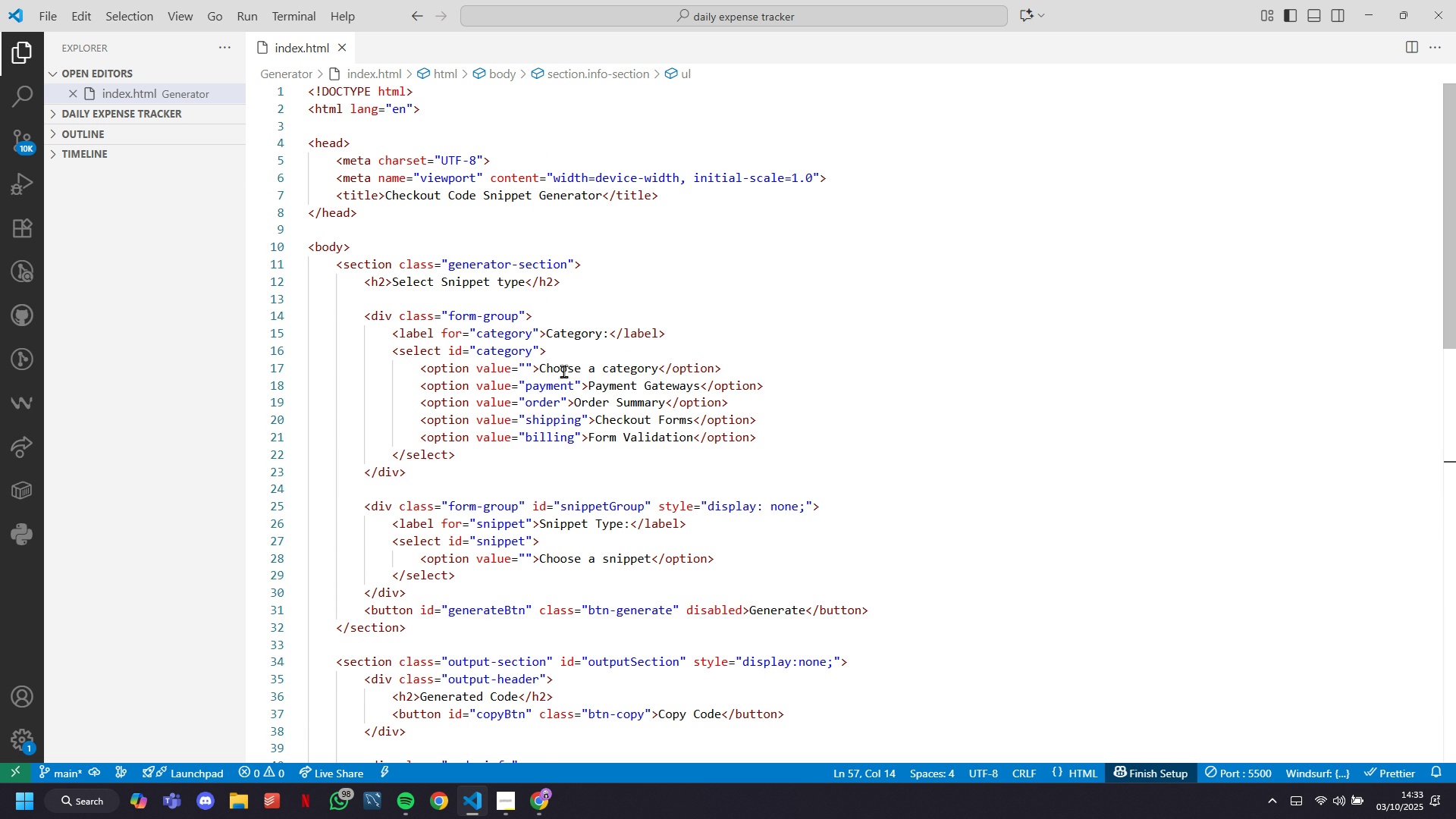 
left_click([407, 248])
 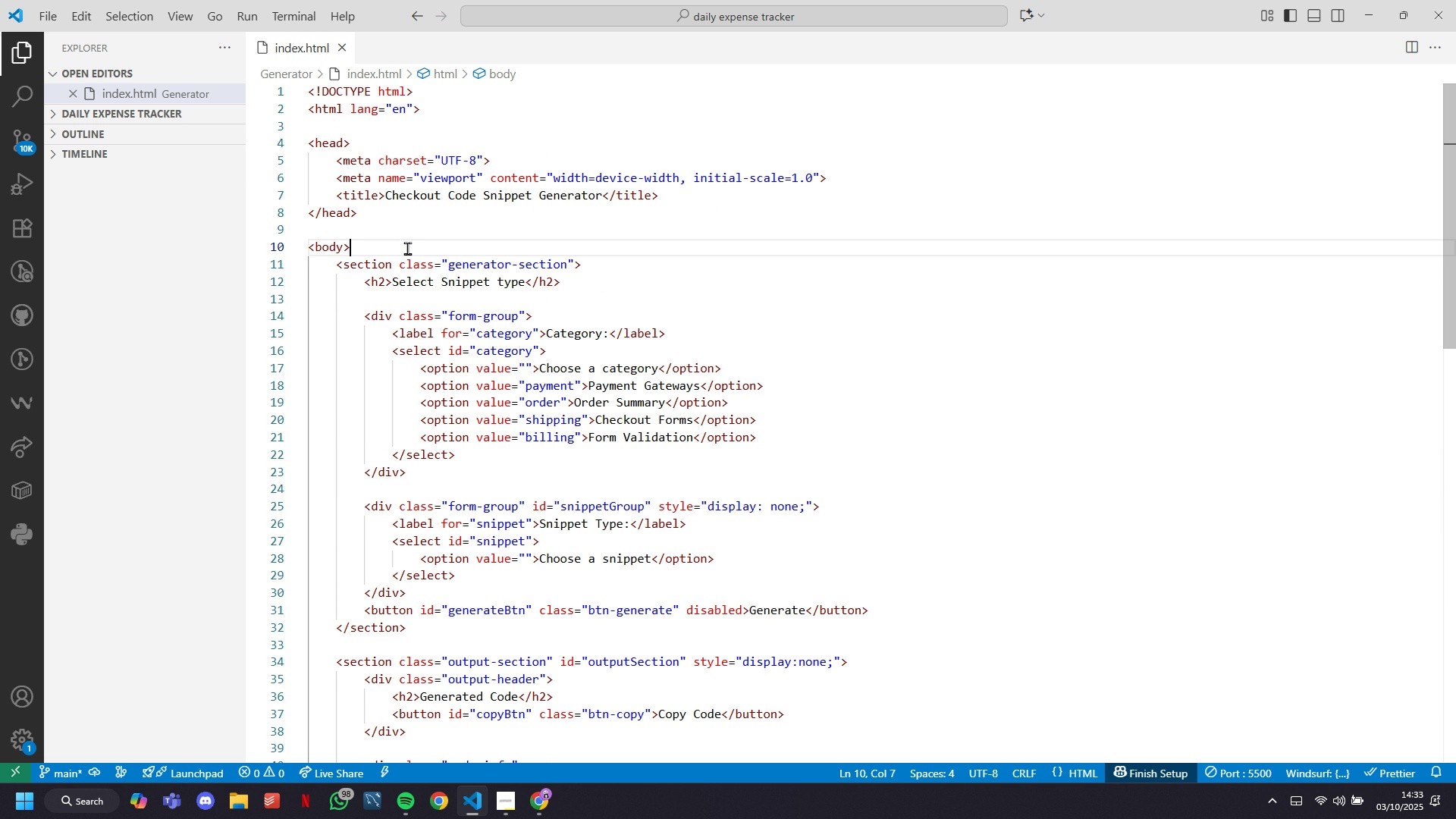 
key(Enter)
 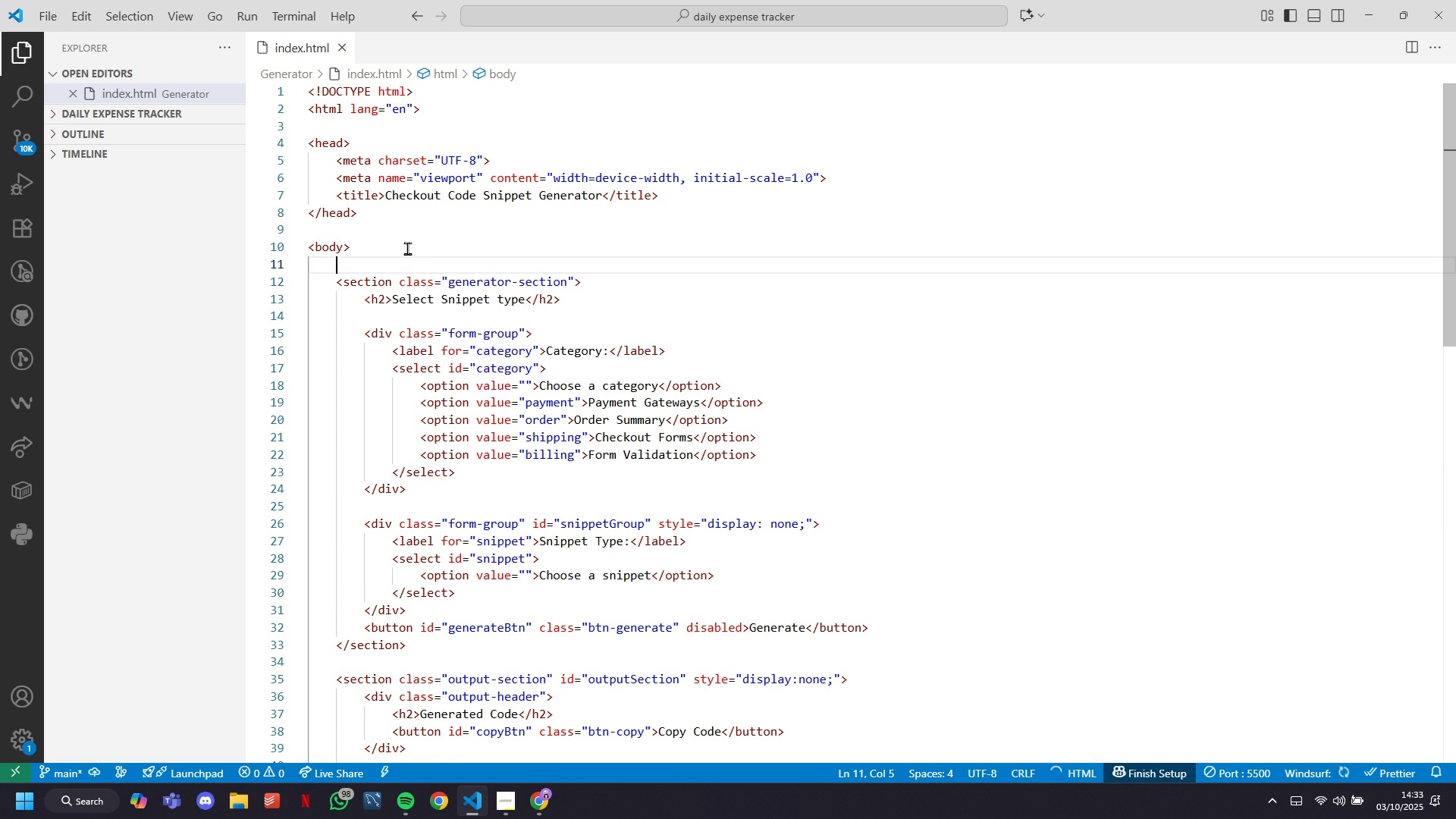 
type(div)
key(Tab)
 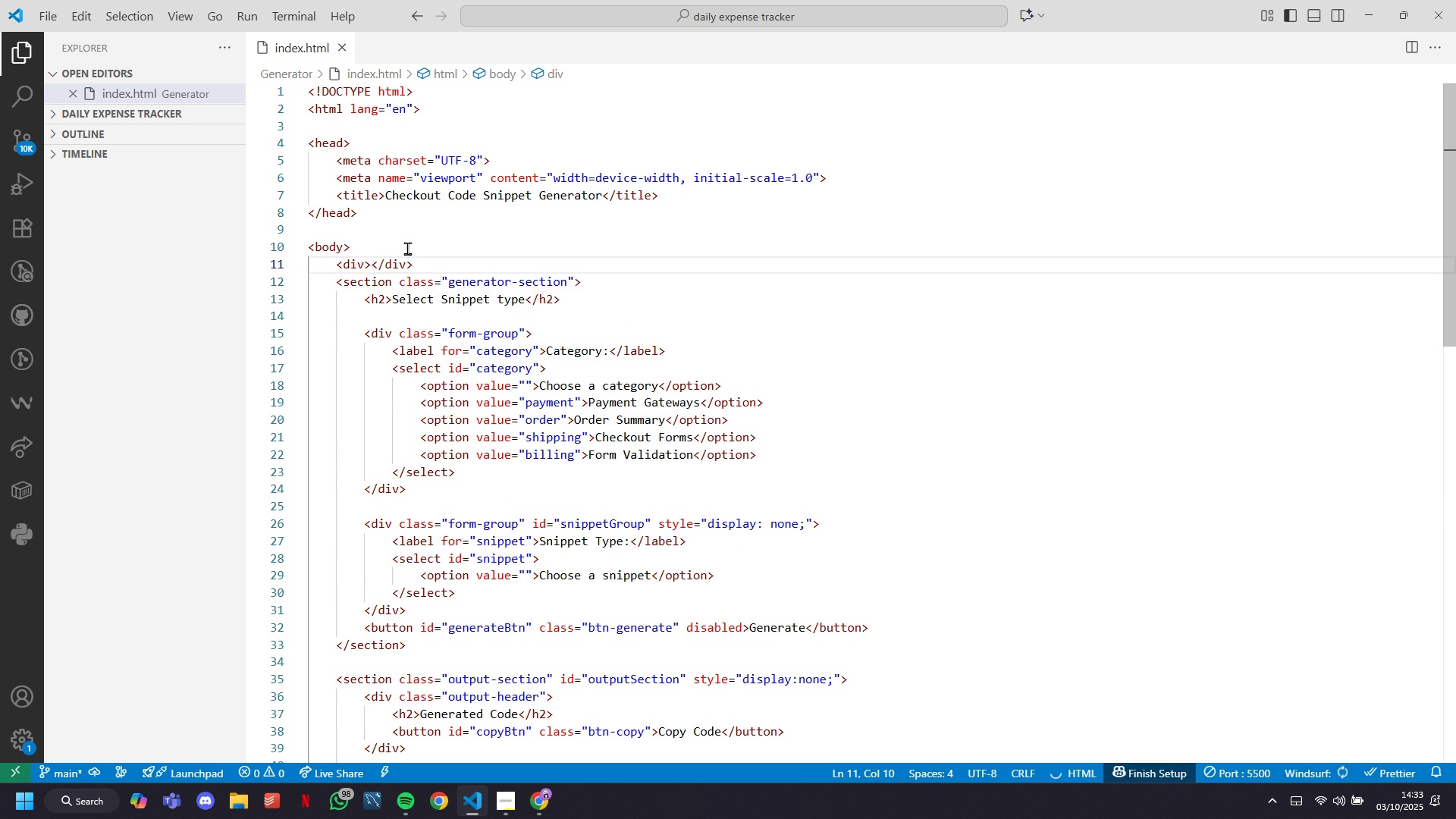 
key(Enter)